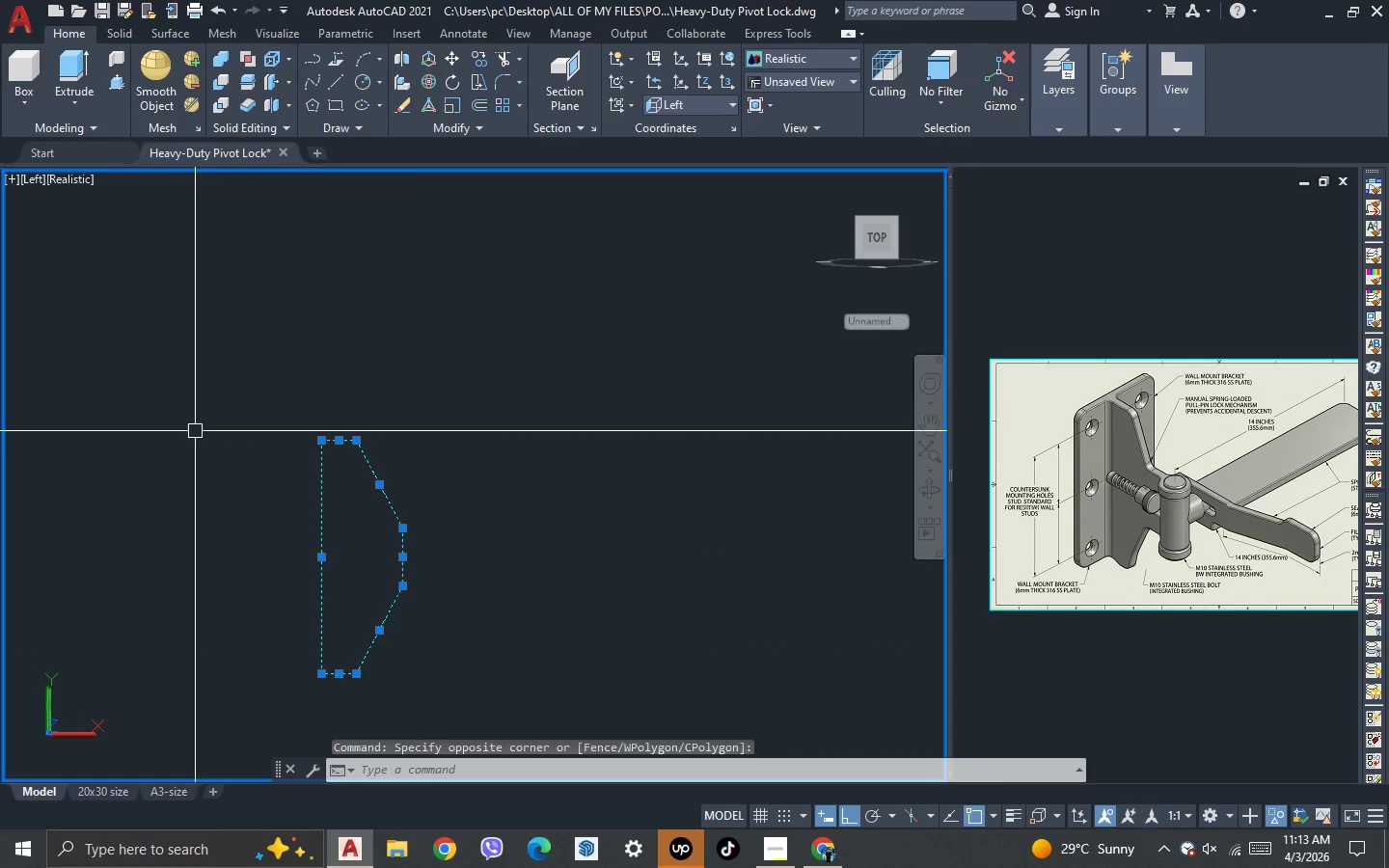 
key(Space)
 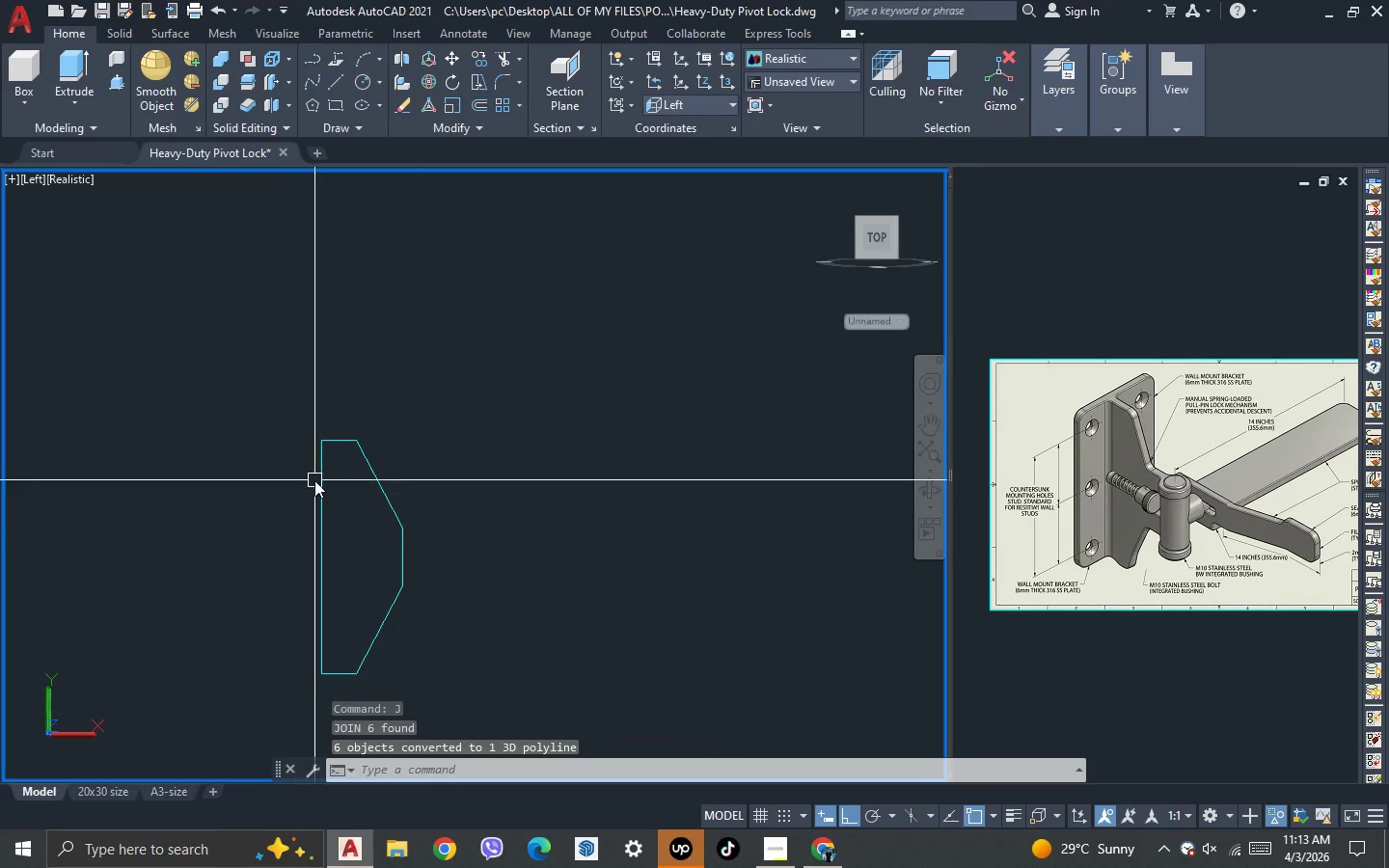 
scroll: coordinate [314, 480], scroll_direction: up, amount: 1.0
 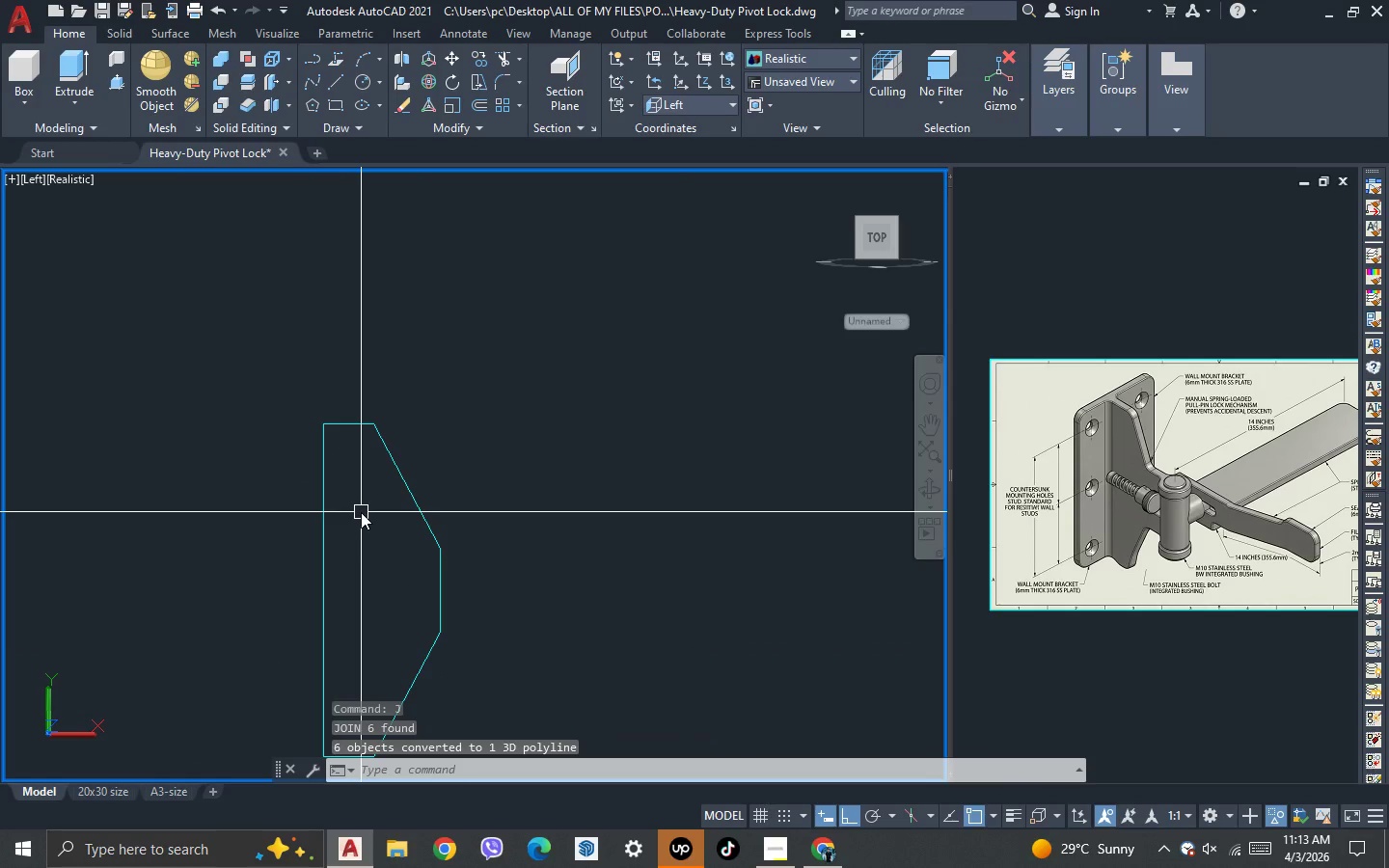 
key(F)
 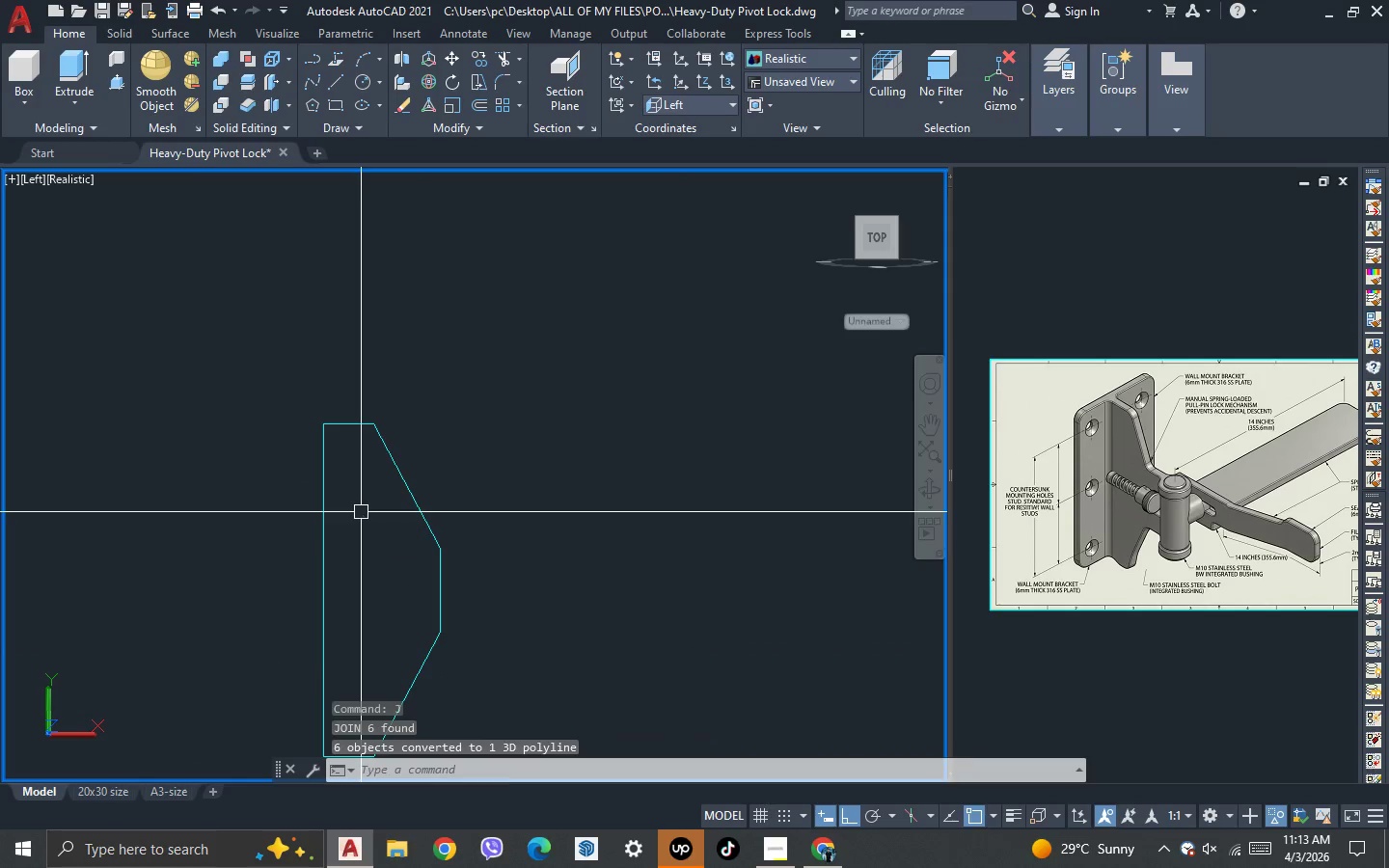 
key(Space)
 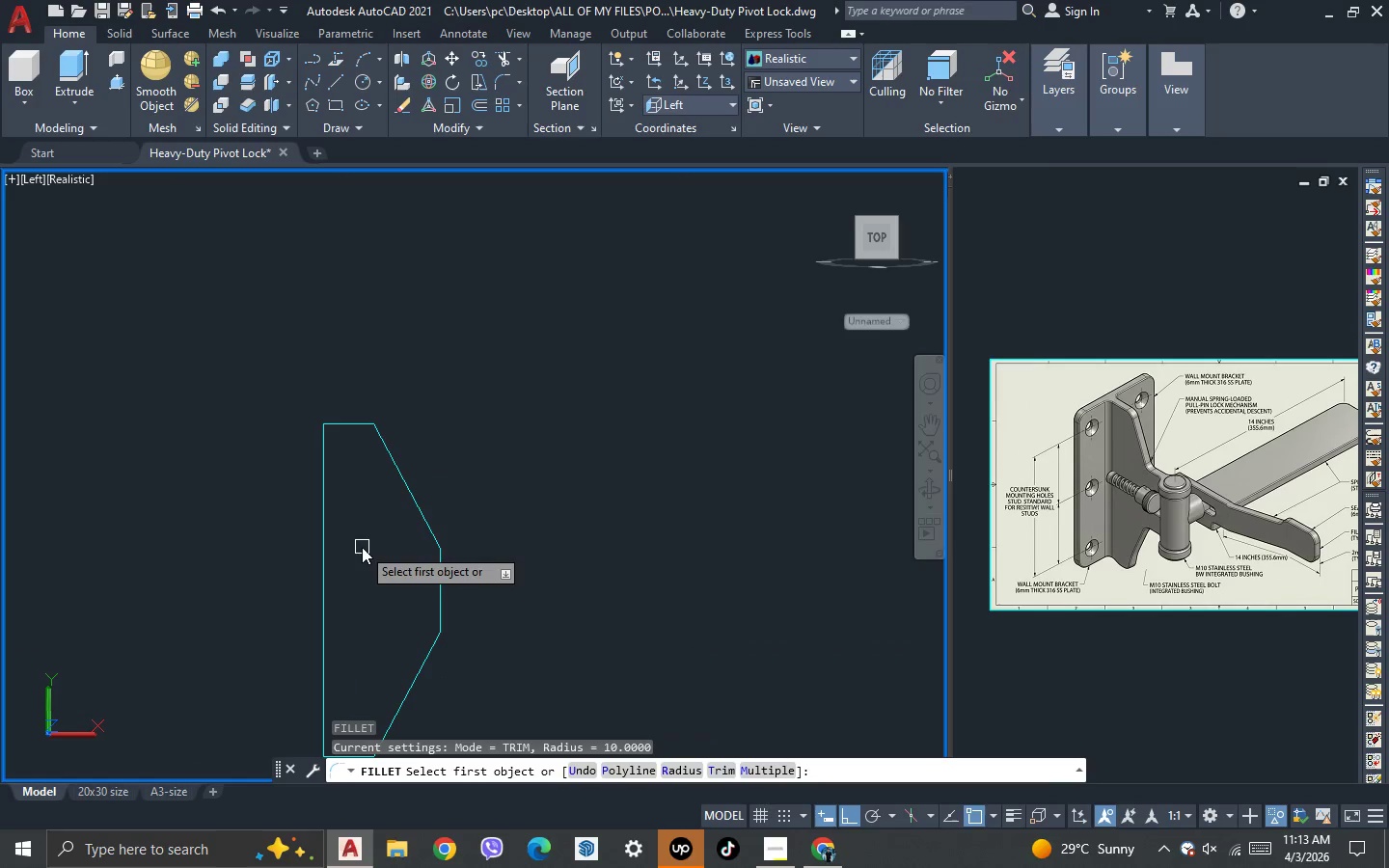 
scroll: coordinate [330, 494], scroll_direction: up, amount: 2.0
 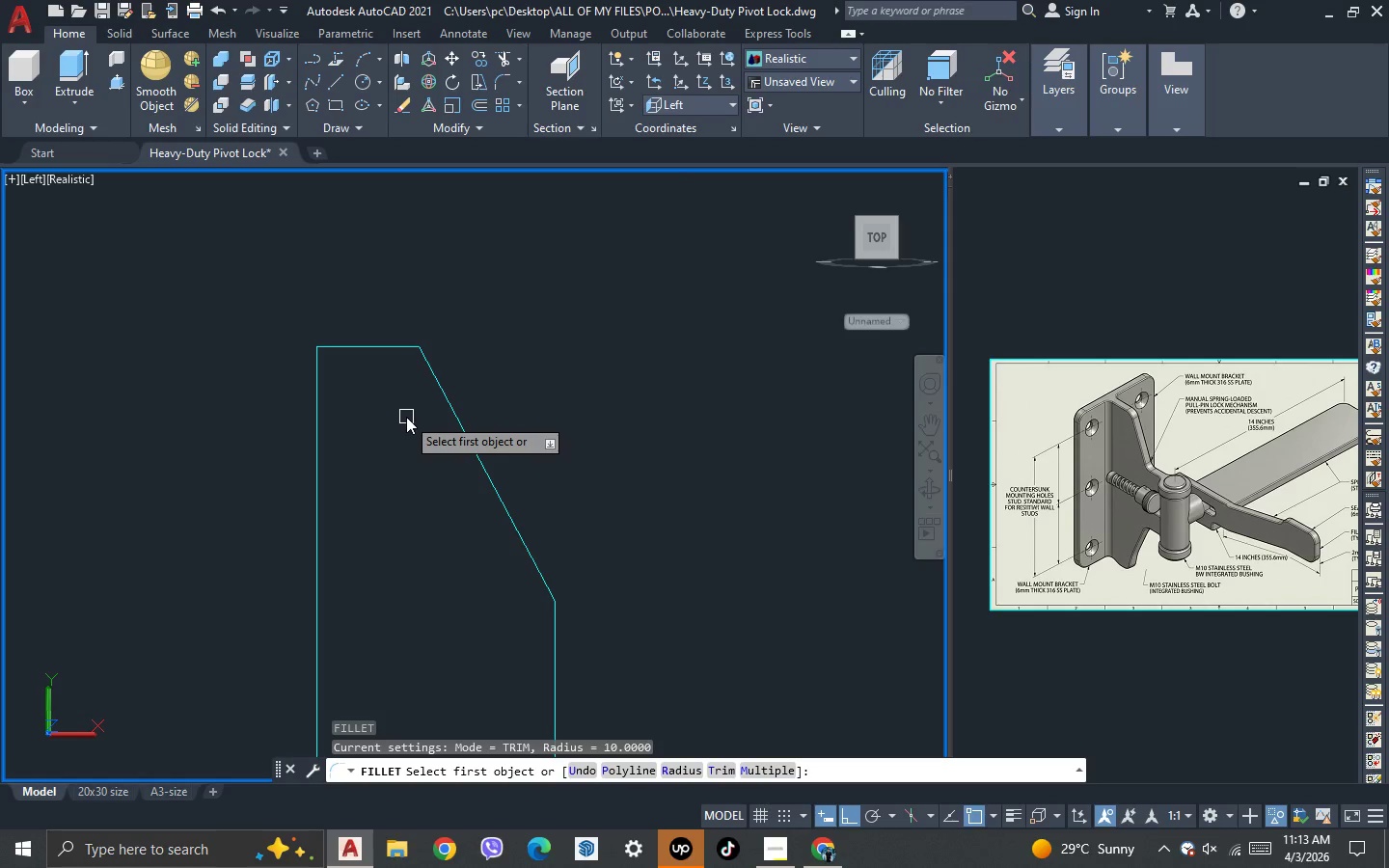 
type(r 20 )
 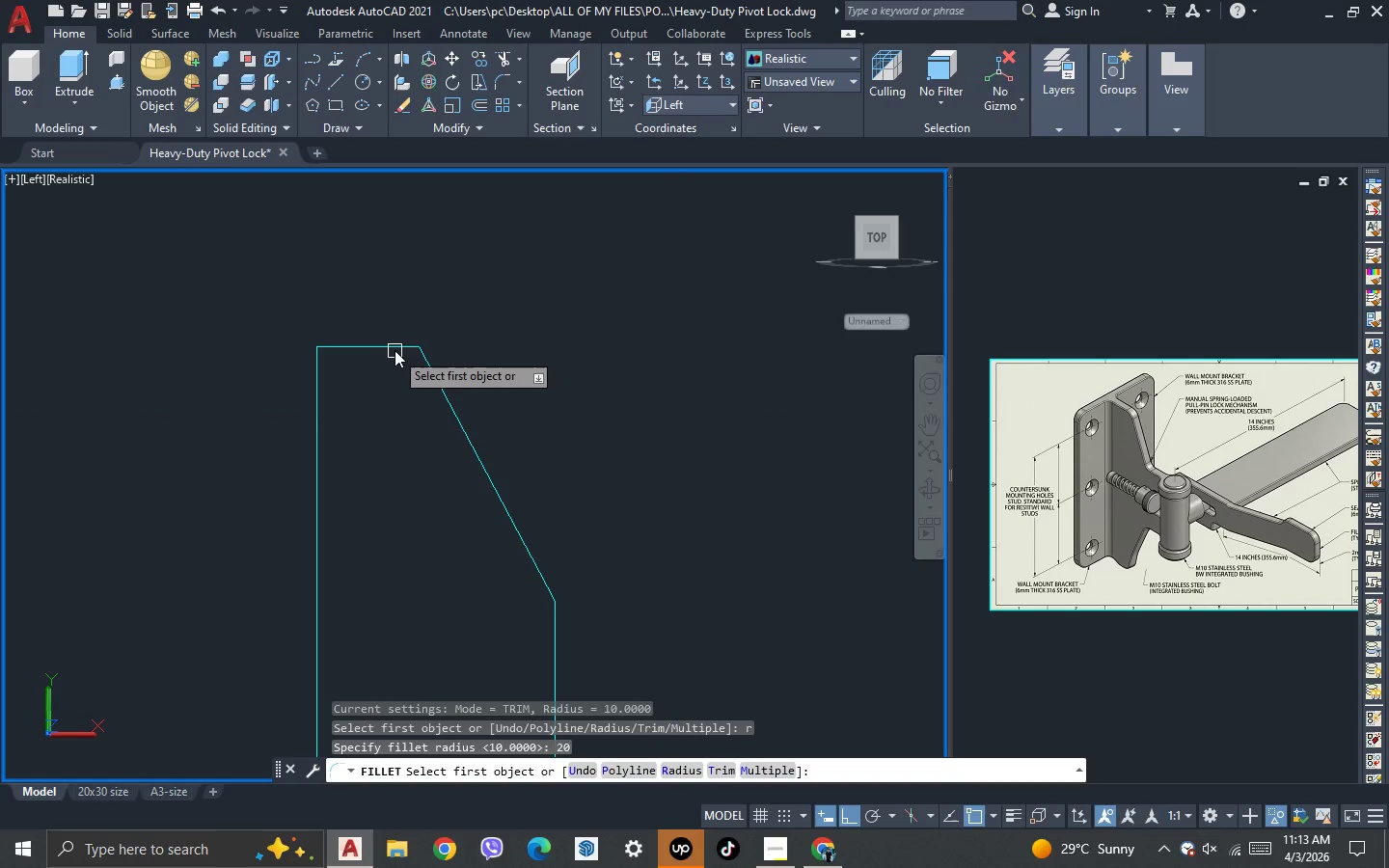 
left_click([395, 349])
 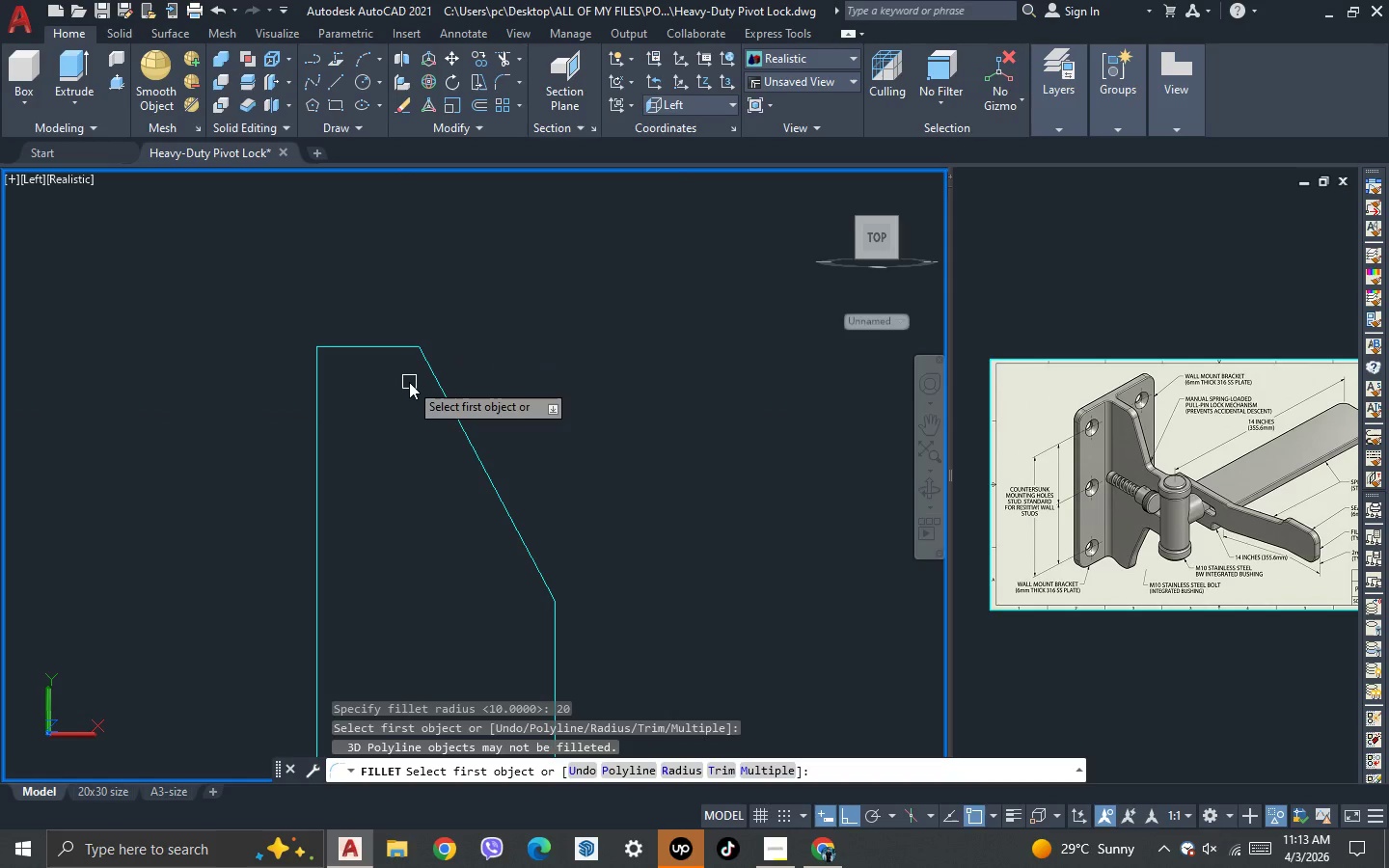 
key(Escape)
 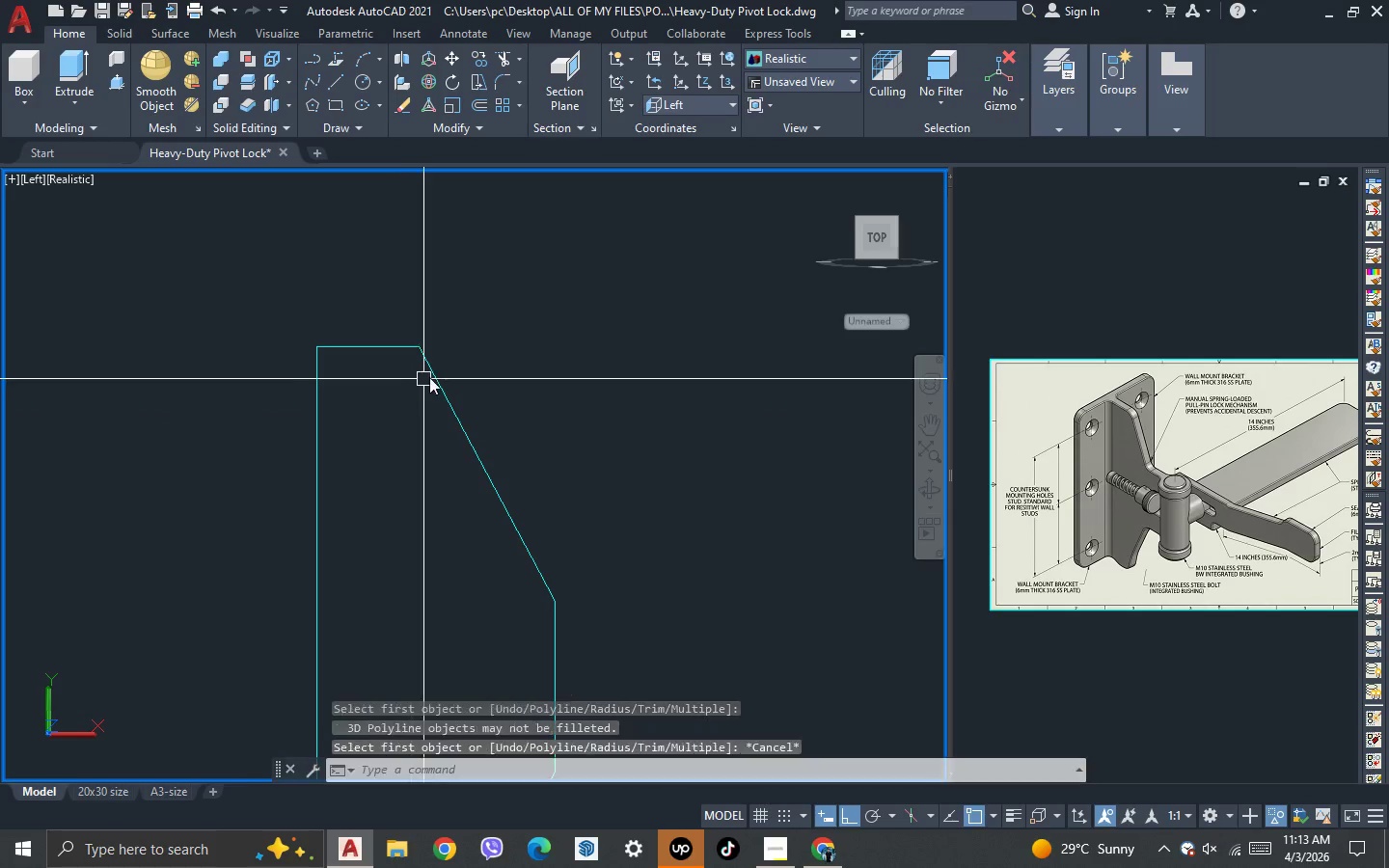 
key(Escape)
 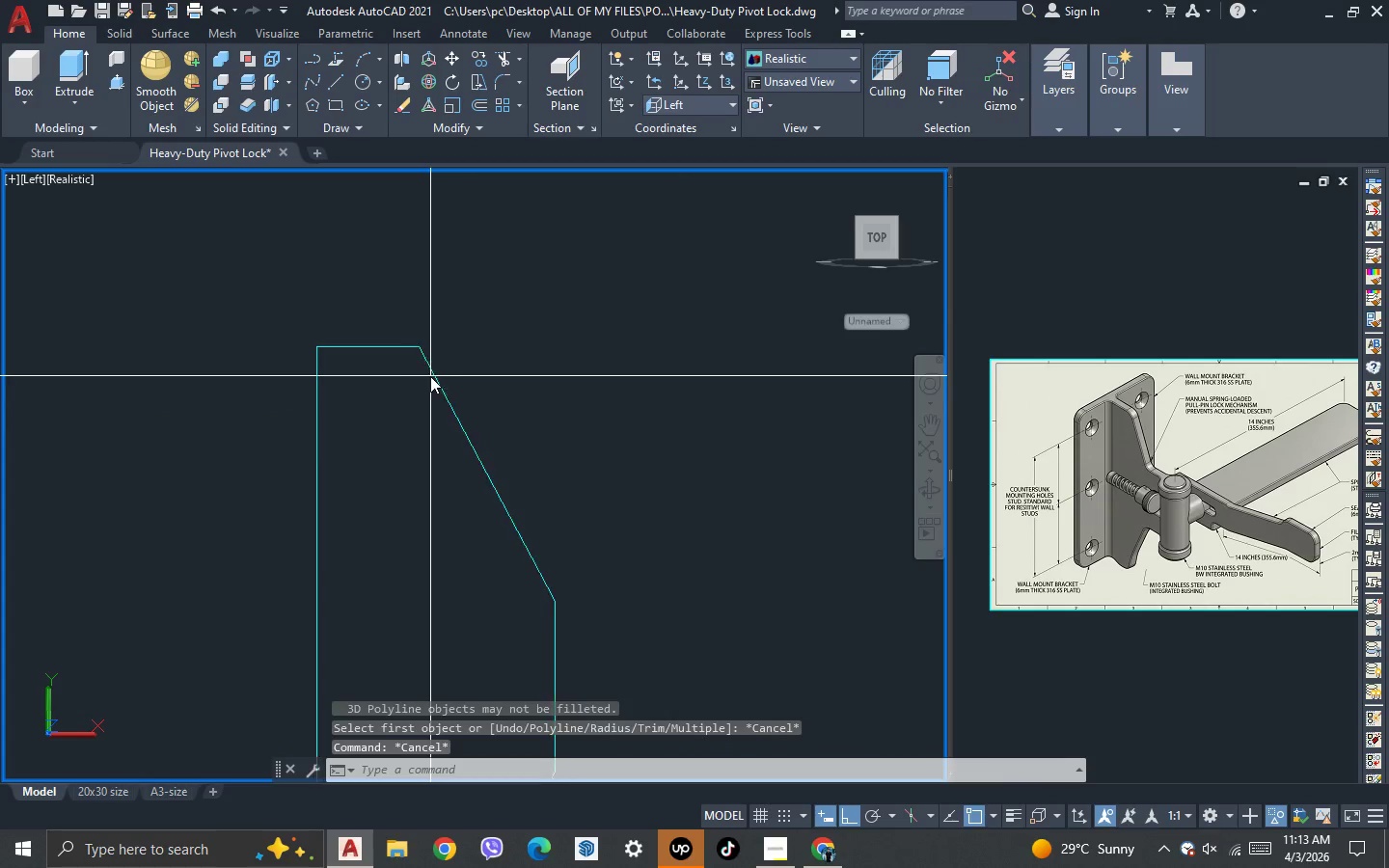 
left_click([430, 376])
 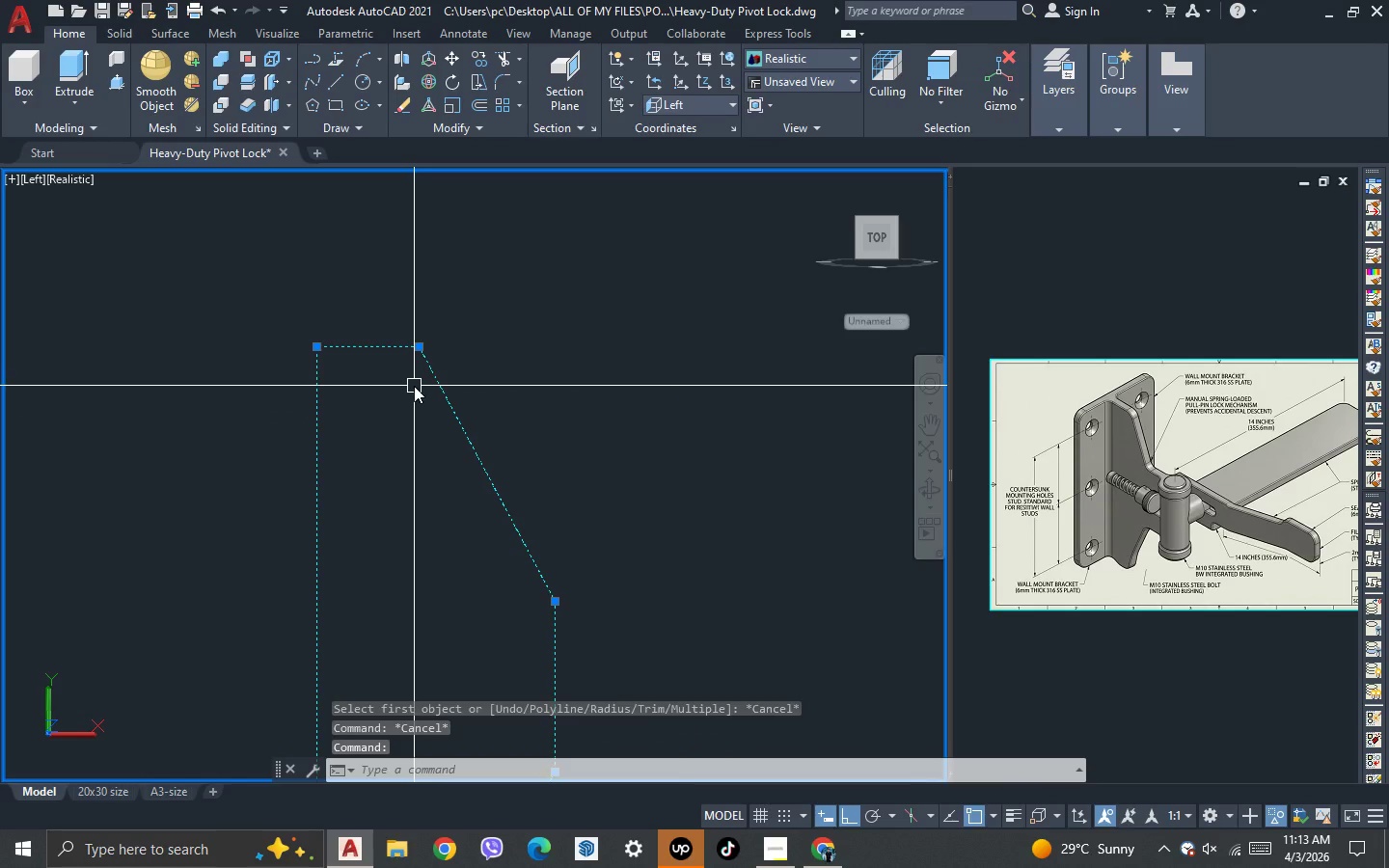 
key(X)
 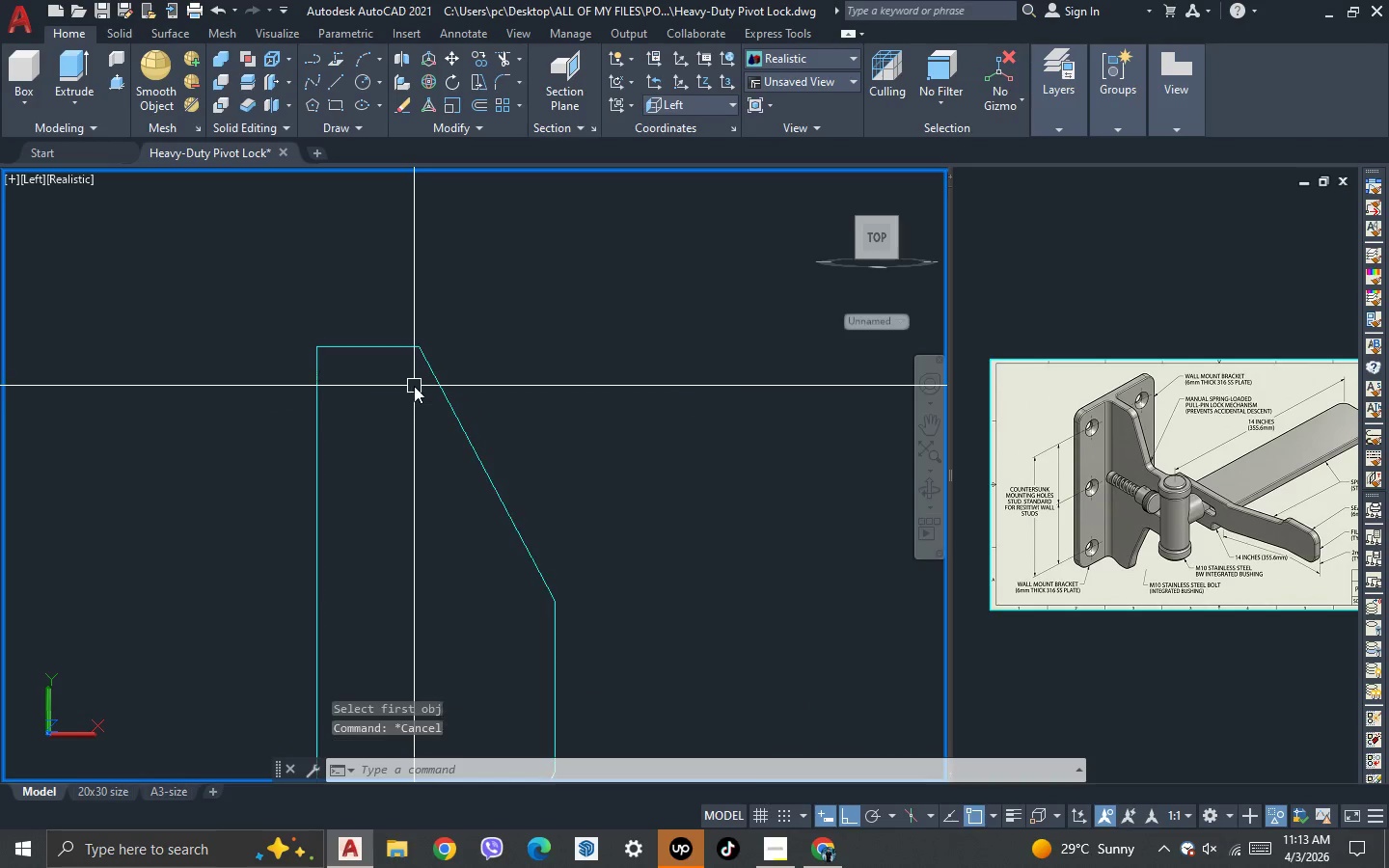 
key(Space)
 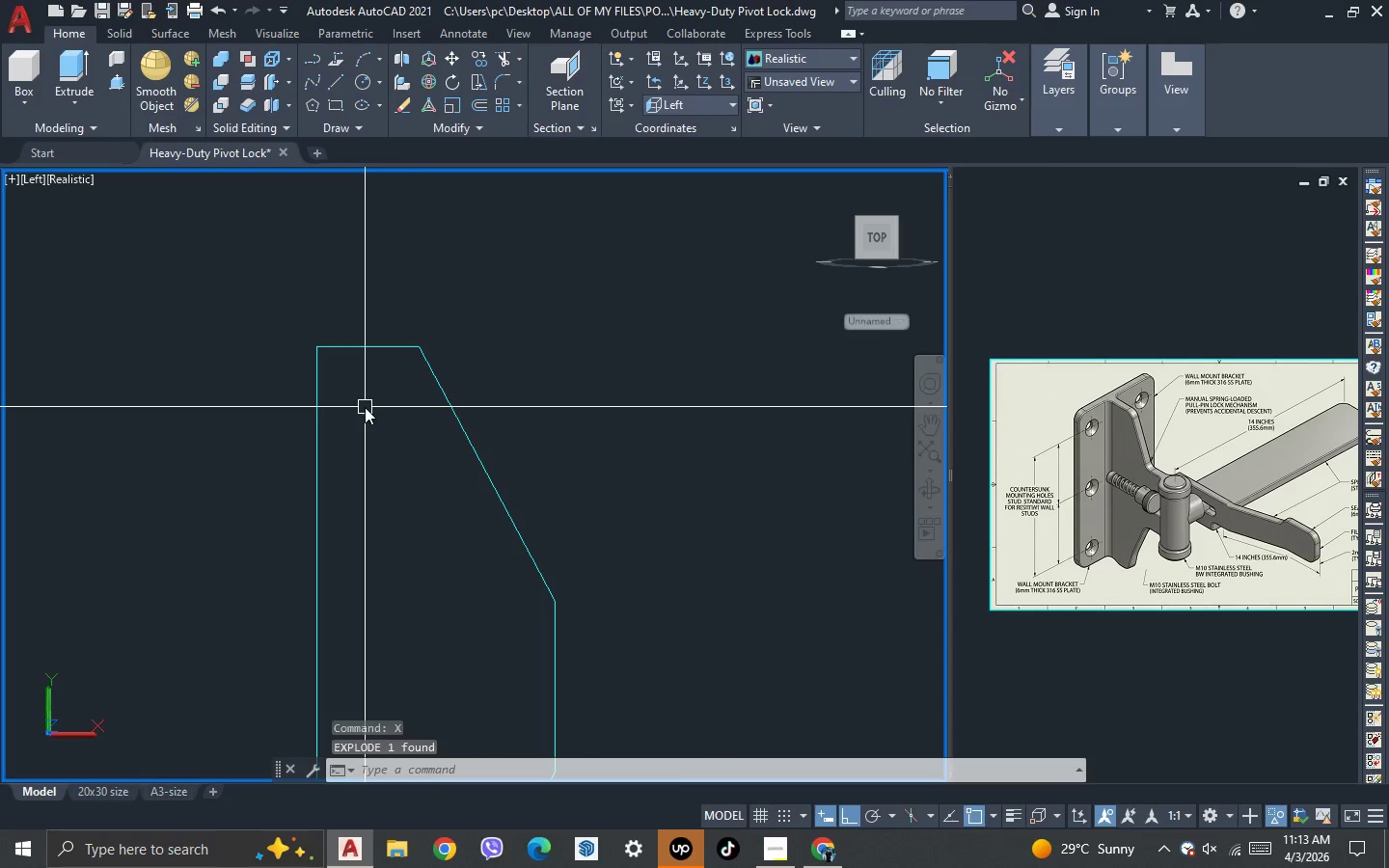 
key(F)
 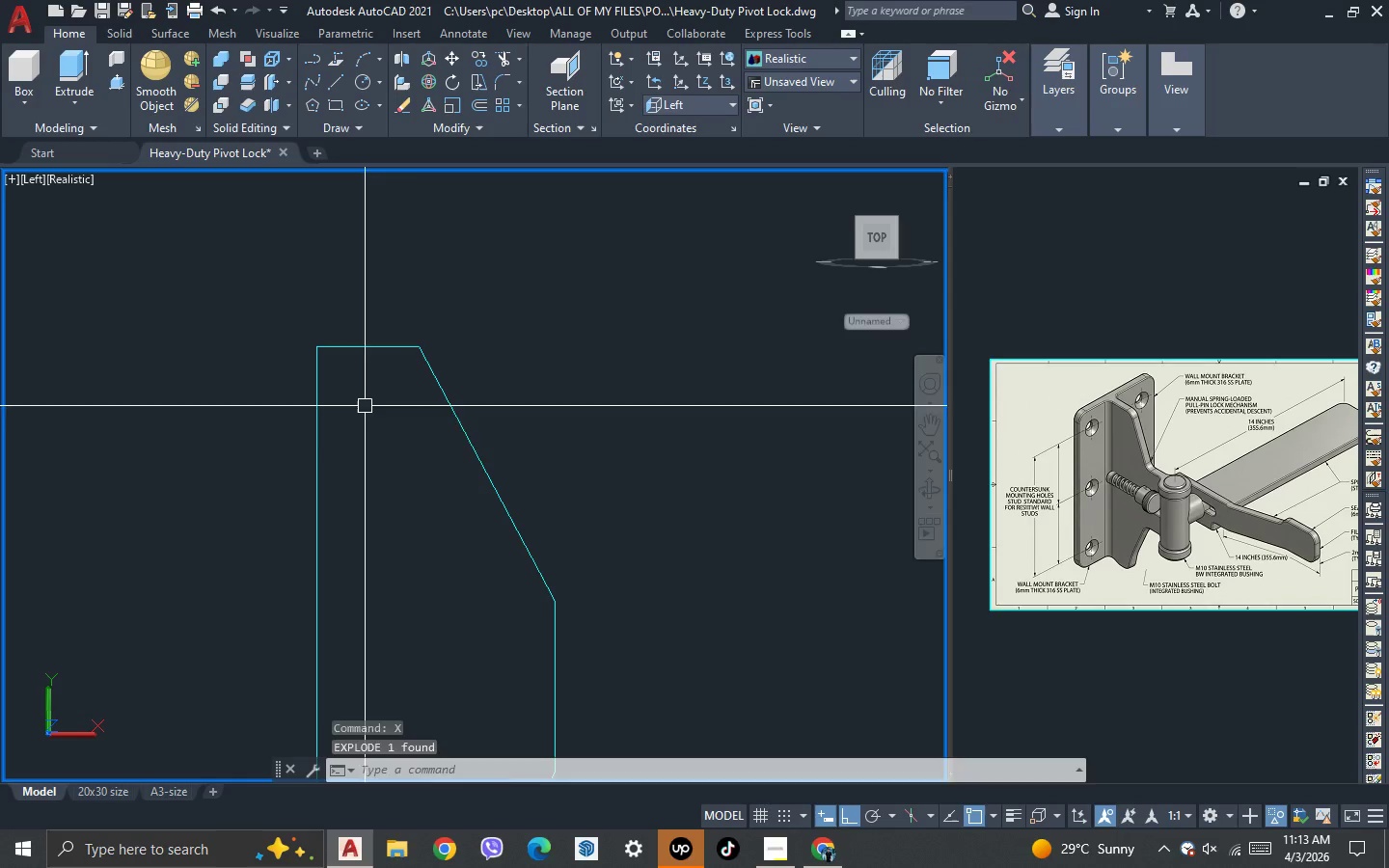 
key(Space)
 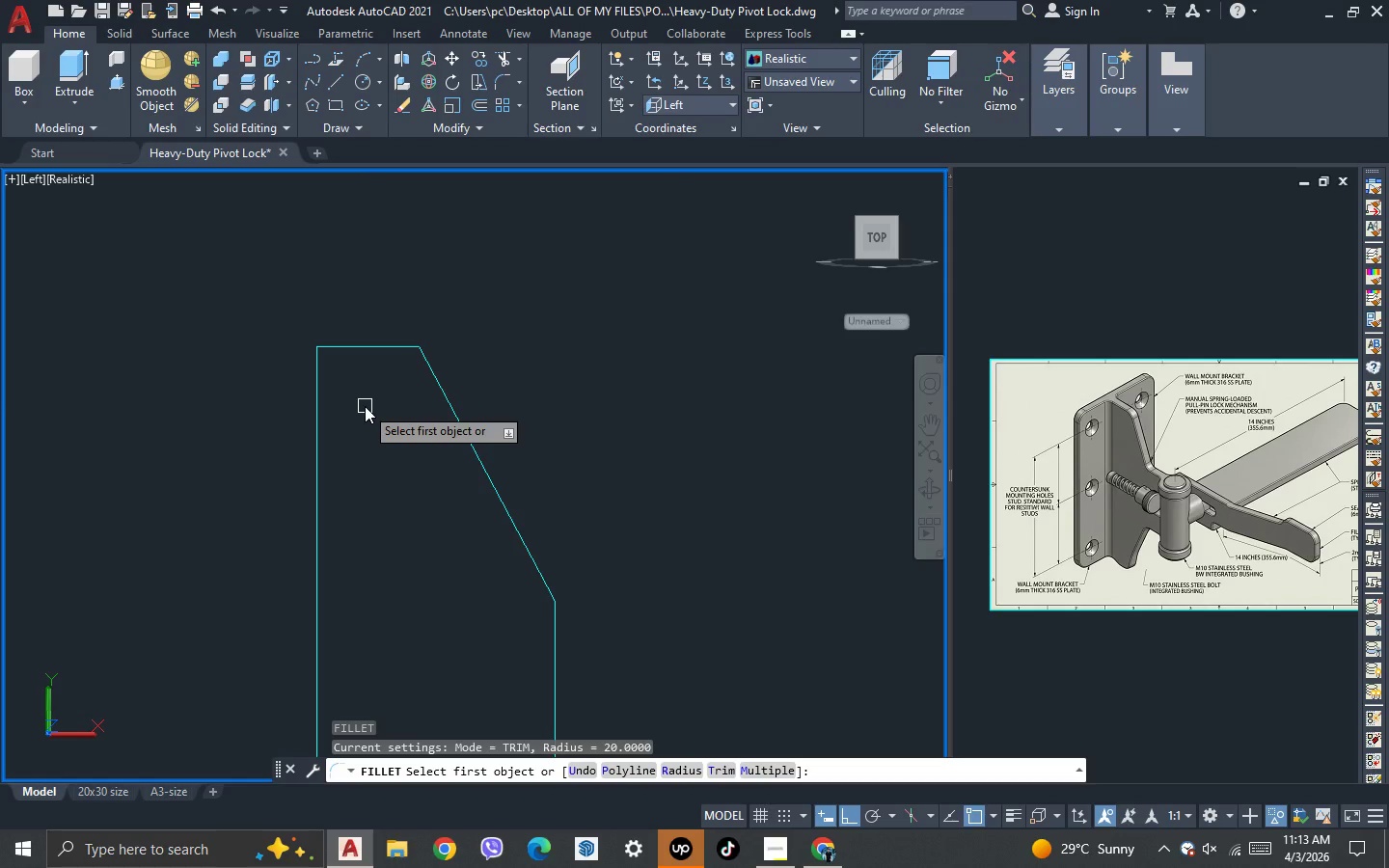 
key(R)
 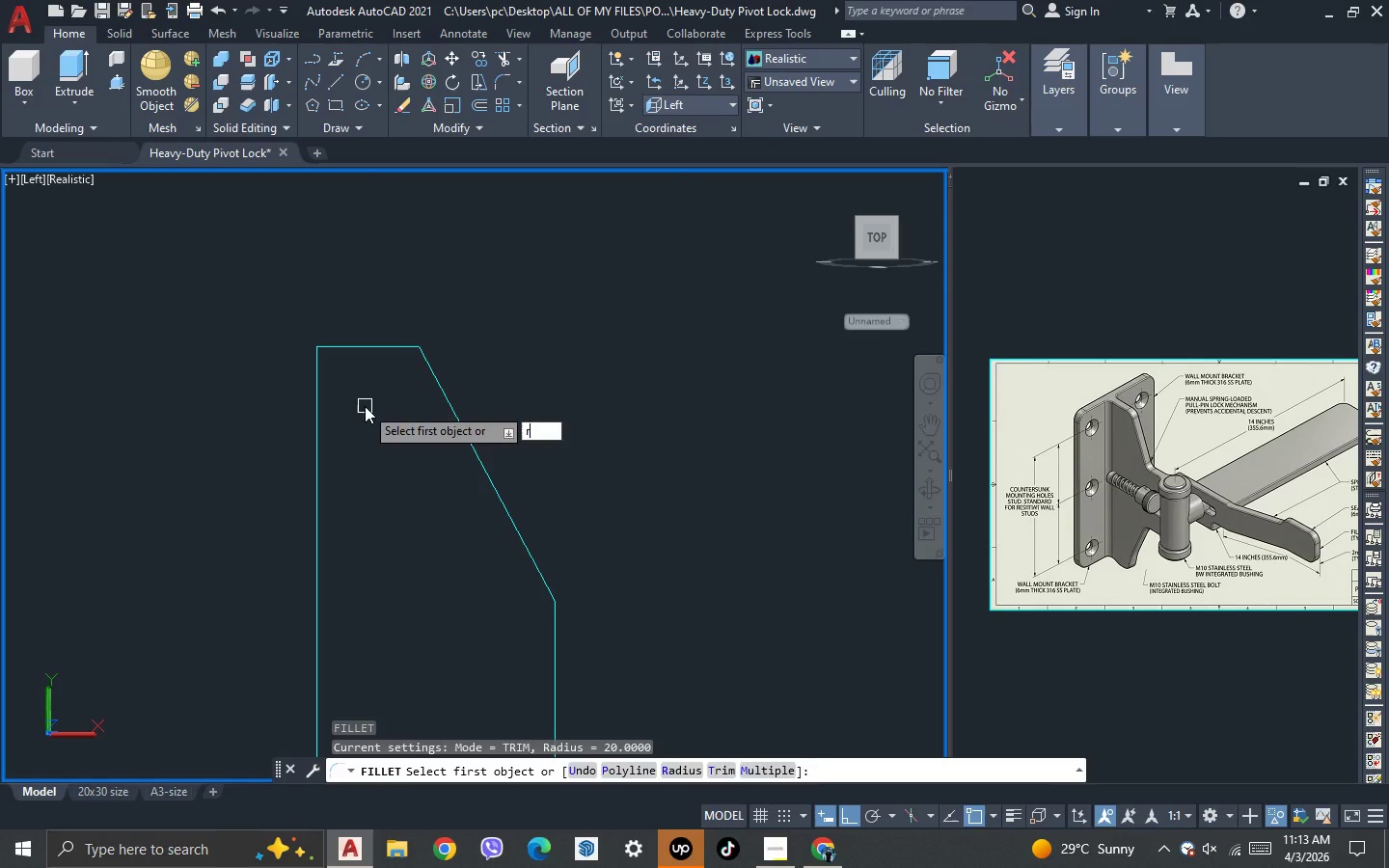 
key(Space)
 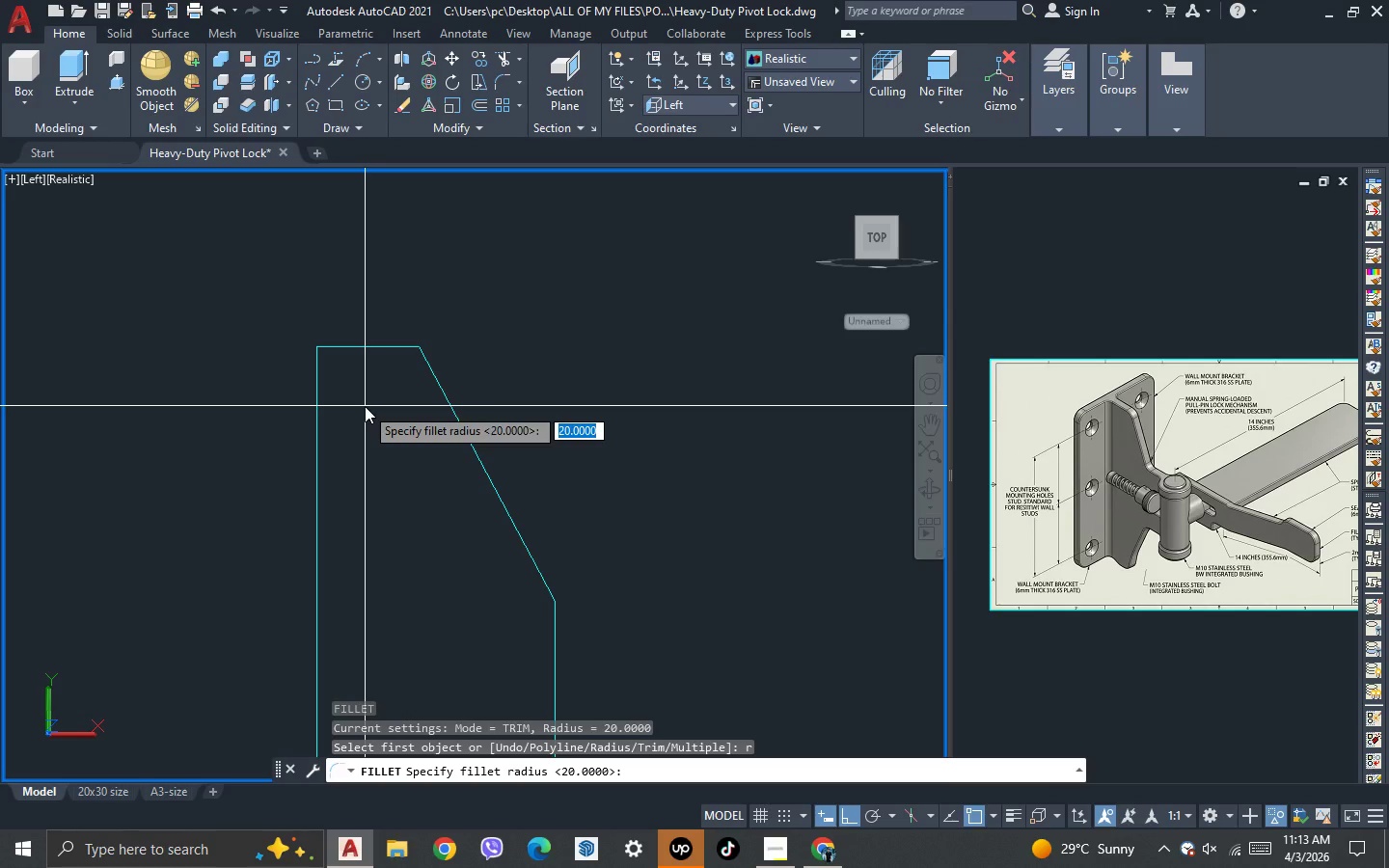 
key(Space)
 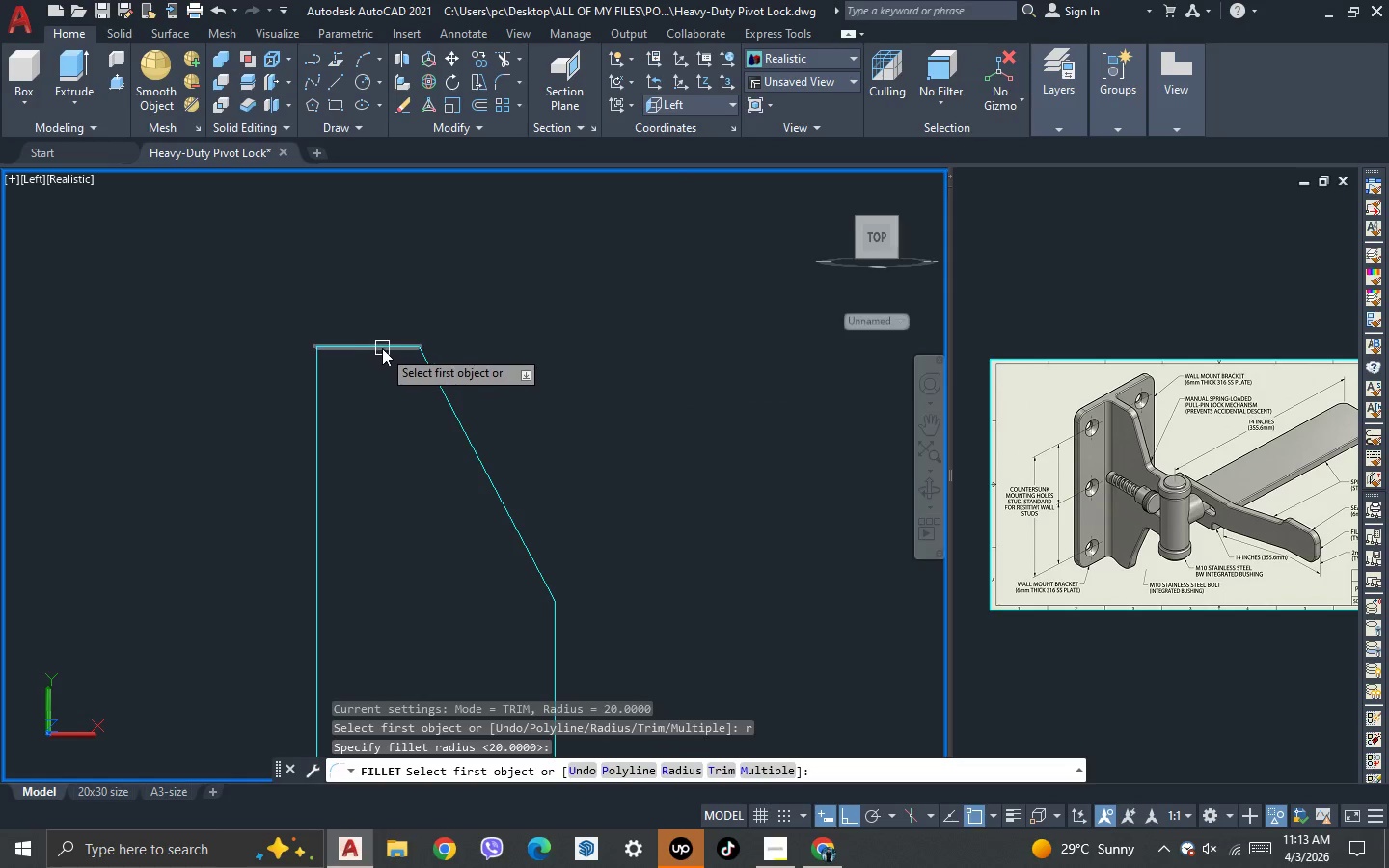 
left_click_drag(start_coordinate=[382, 347], to_coordinate=[394, 354])
 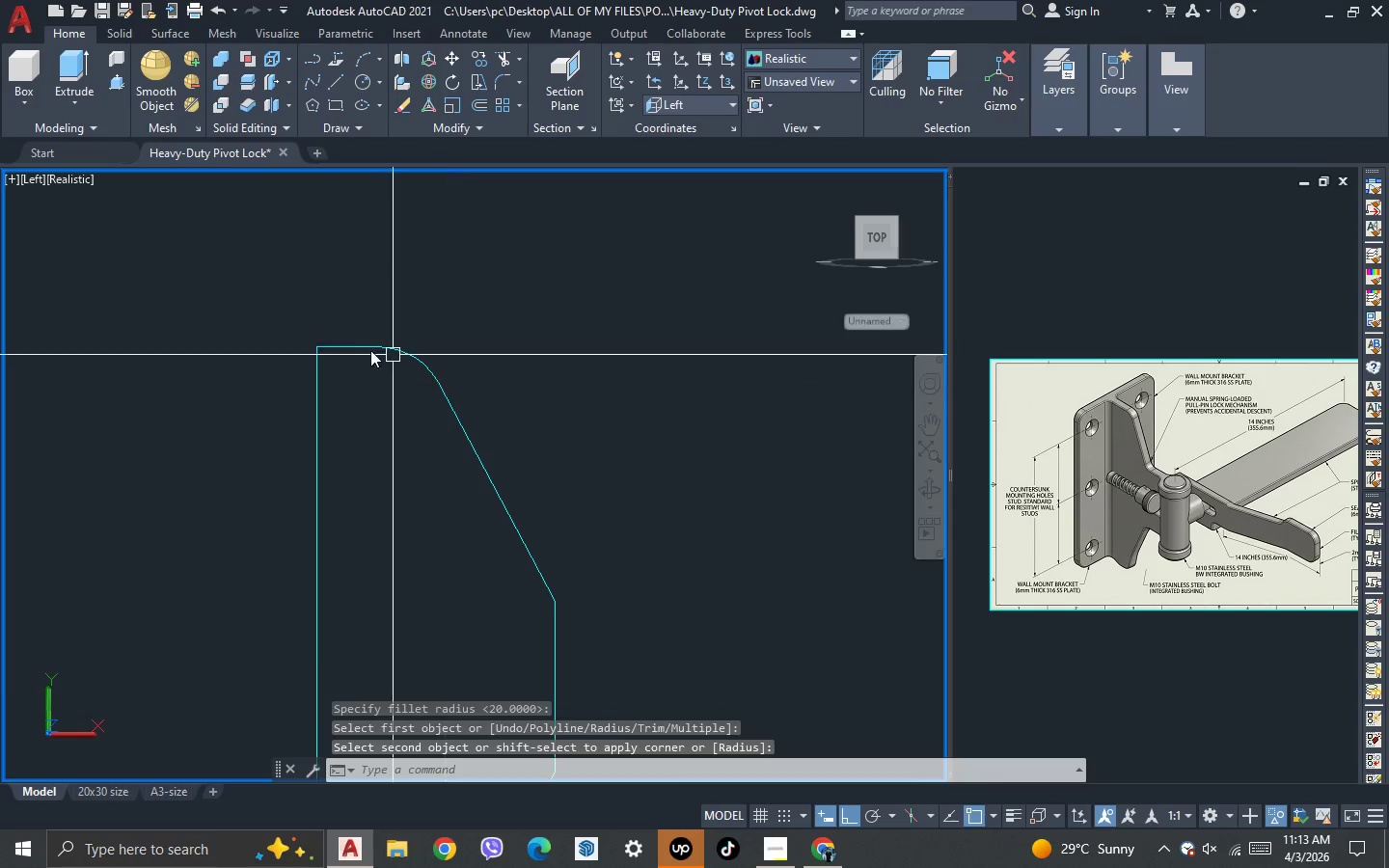 
key(Space)
 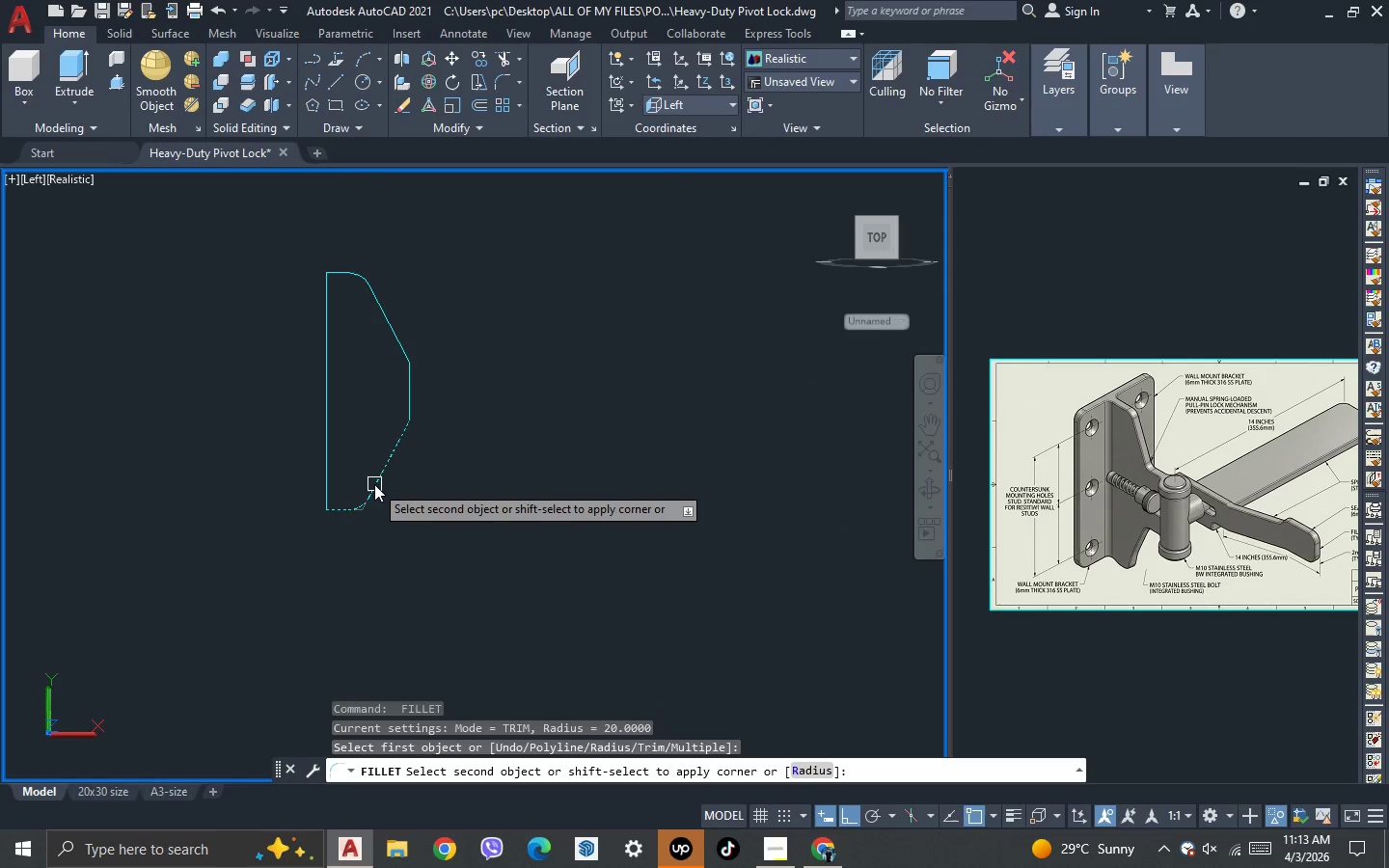 
scroll: coordinate [391, 508], scroll_direction: down, amount: 2.0
 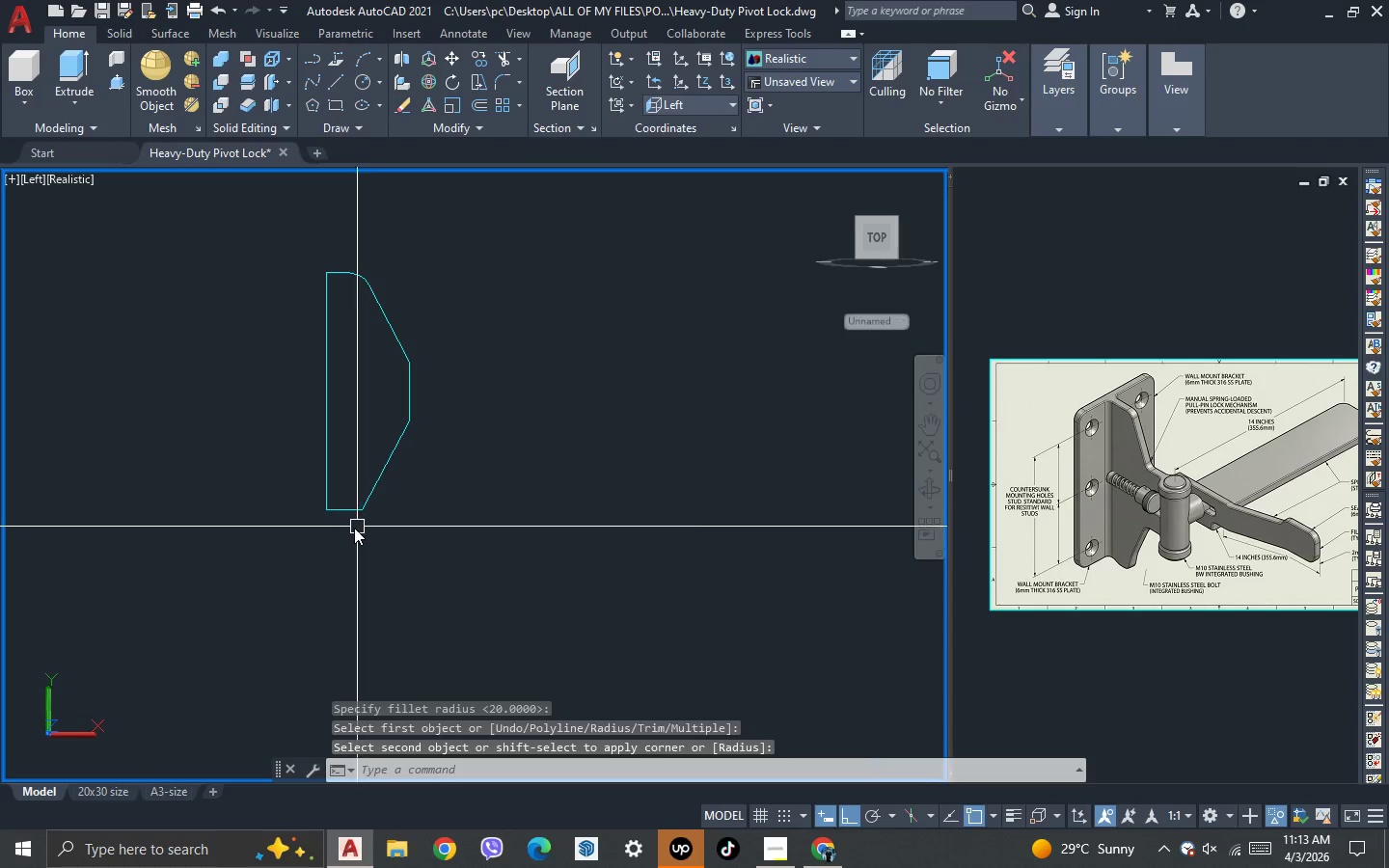 
left_click_drag(start_coordinate=[374, 483], to_coordinate=[381, 481])
 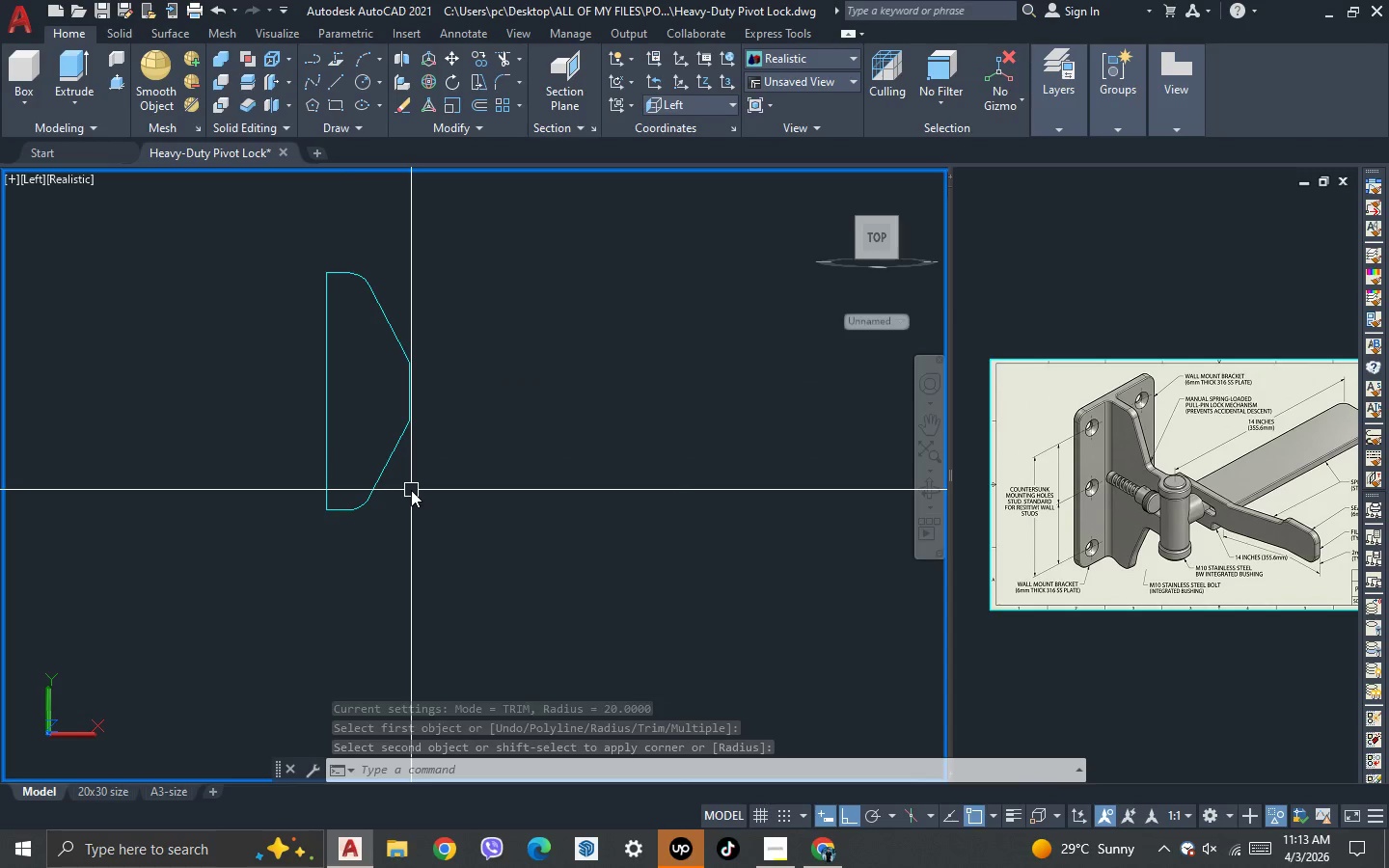 
wait(5.56)
 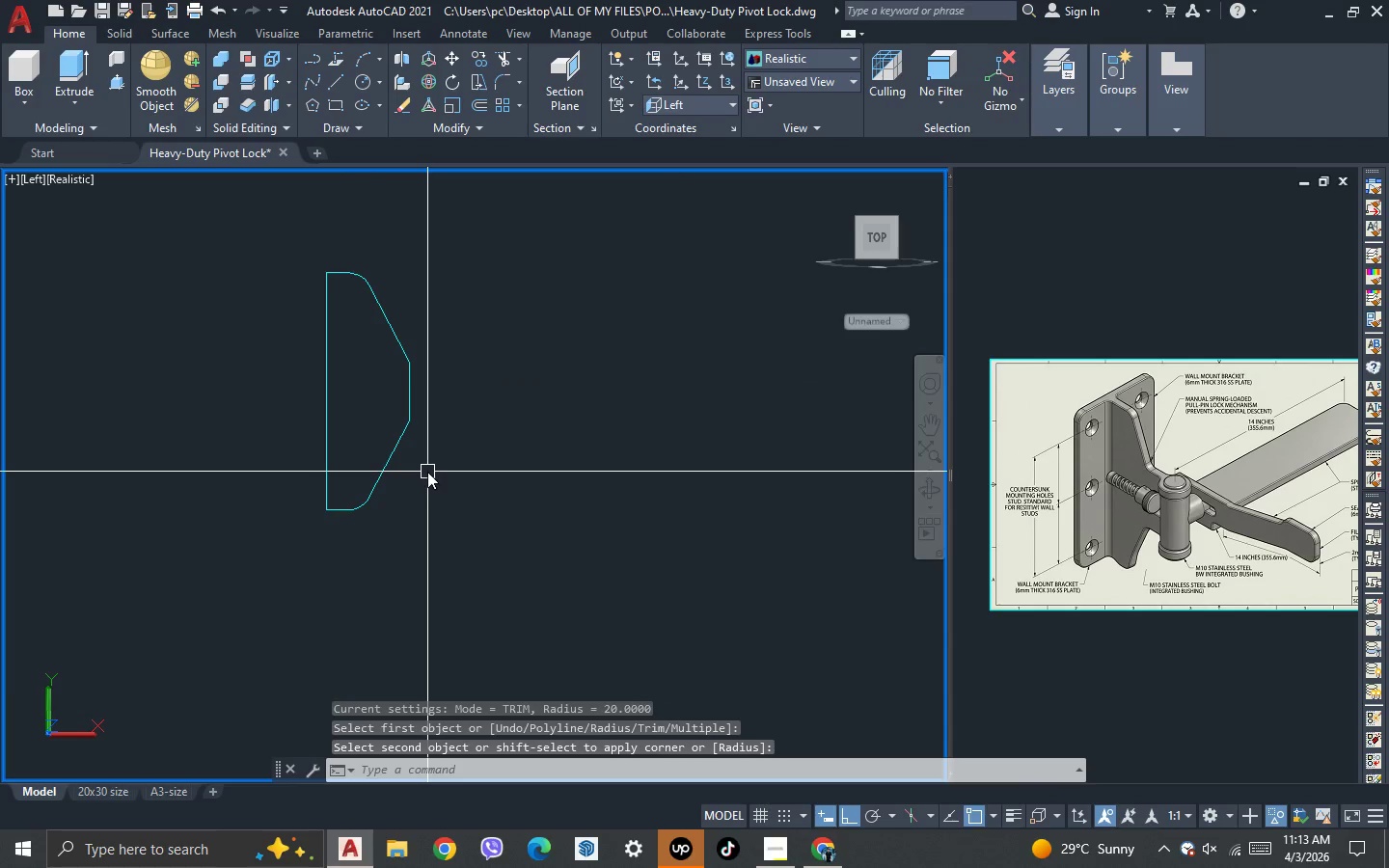 
left_click_drag(start_coordinate=[416, 562], to_coordinate=[393, 539])
 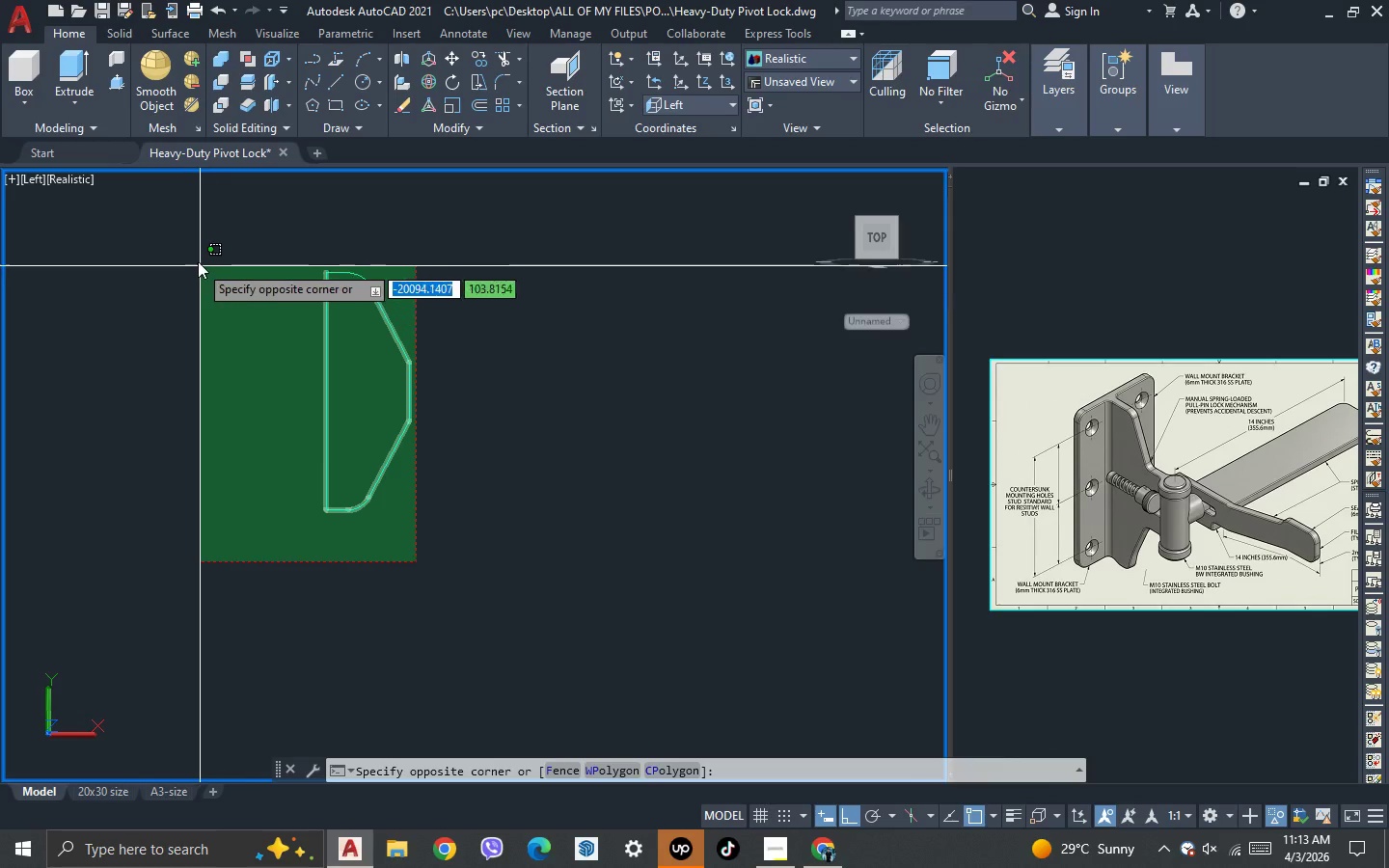 
left_click([197, 258])
 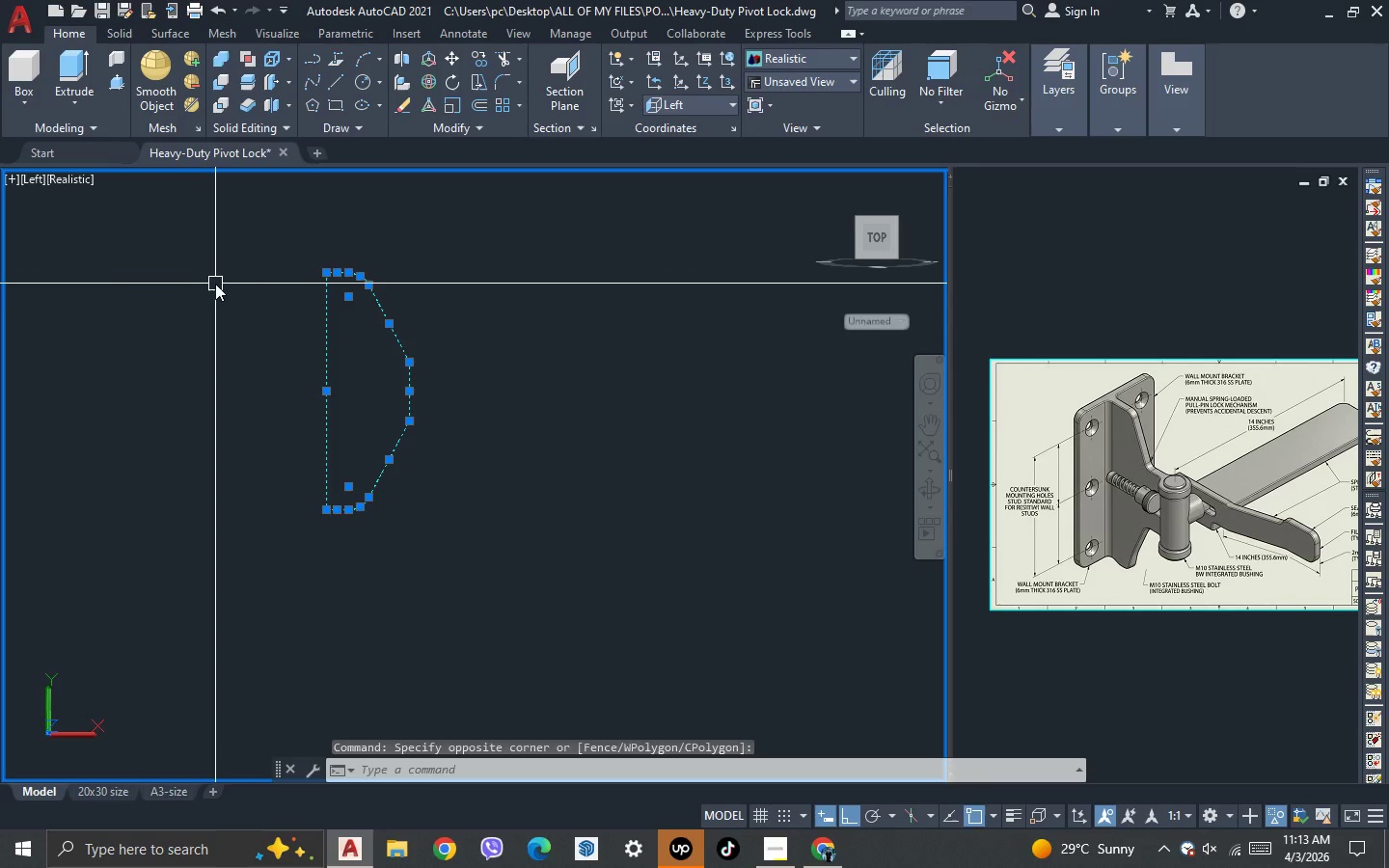 
key(J)
 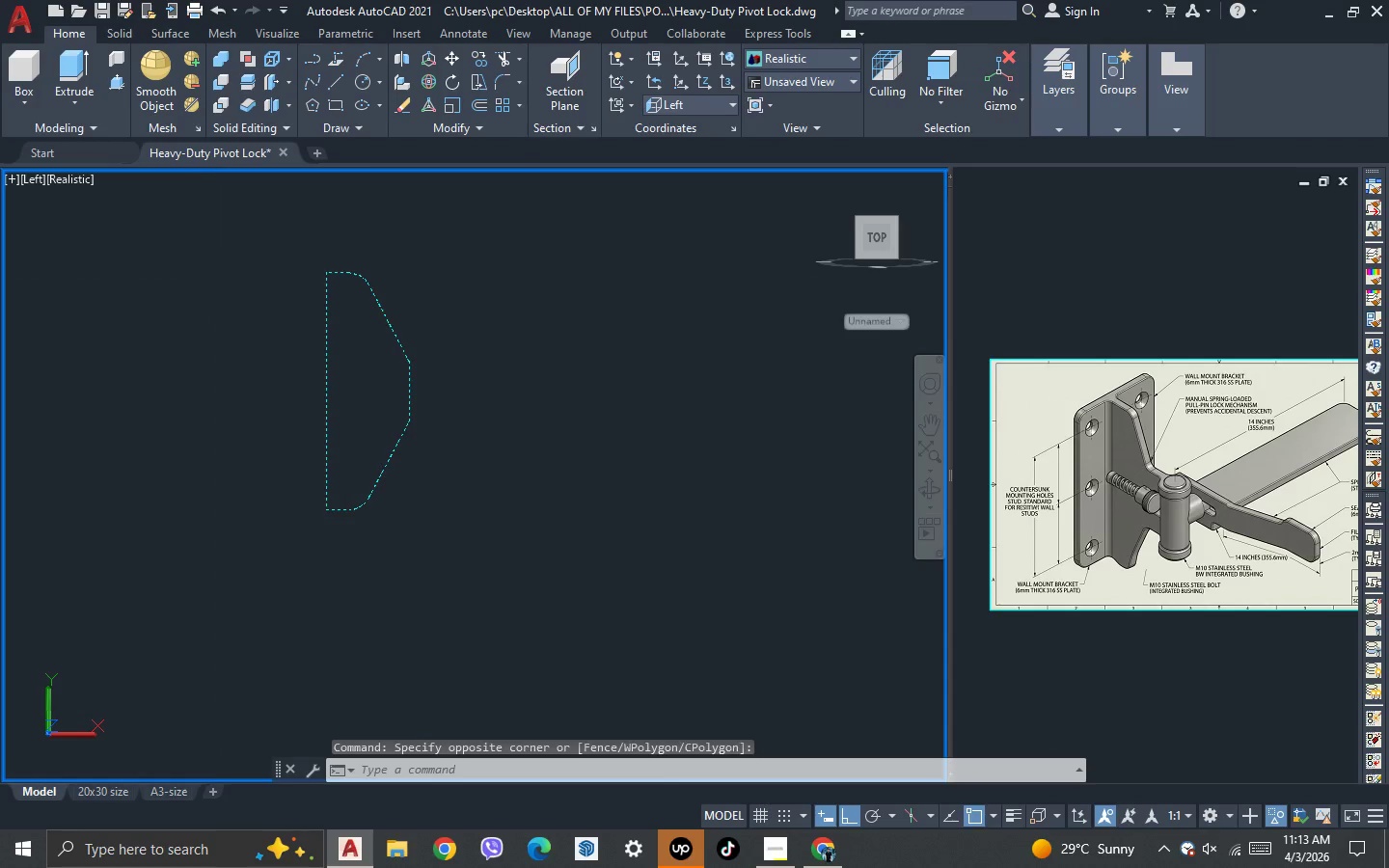 
key(Space)
 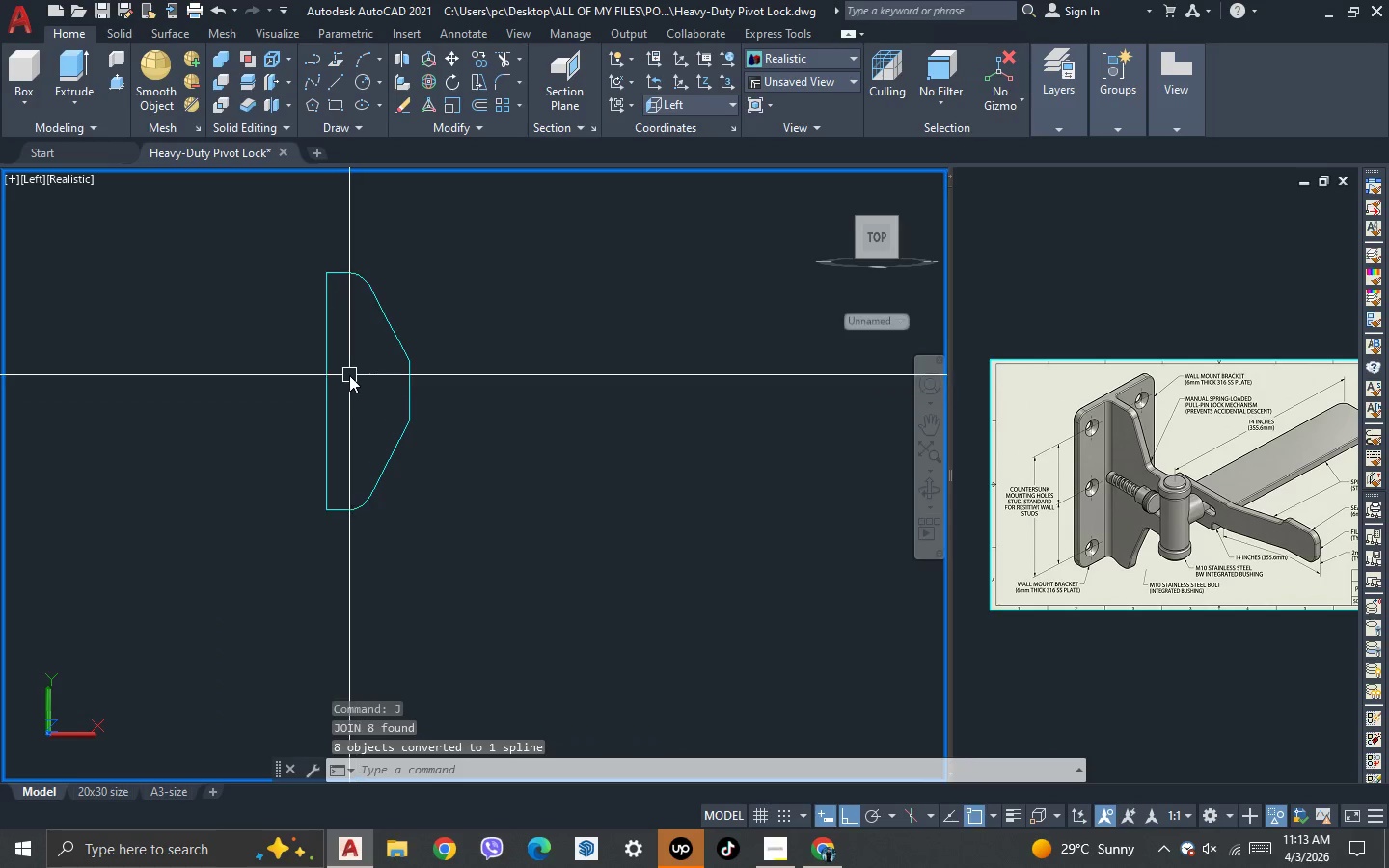 
scroll: coordinate [277, 508], scroll_direction: down, amount: 2.0
 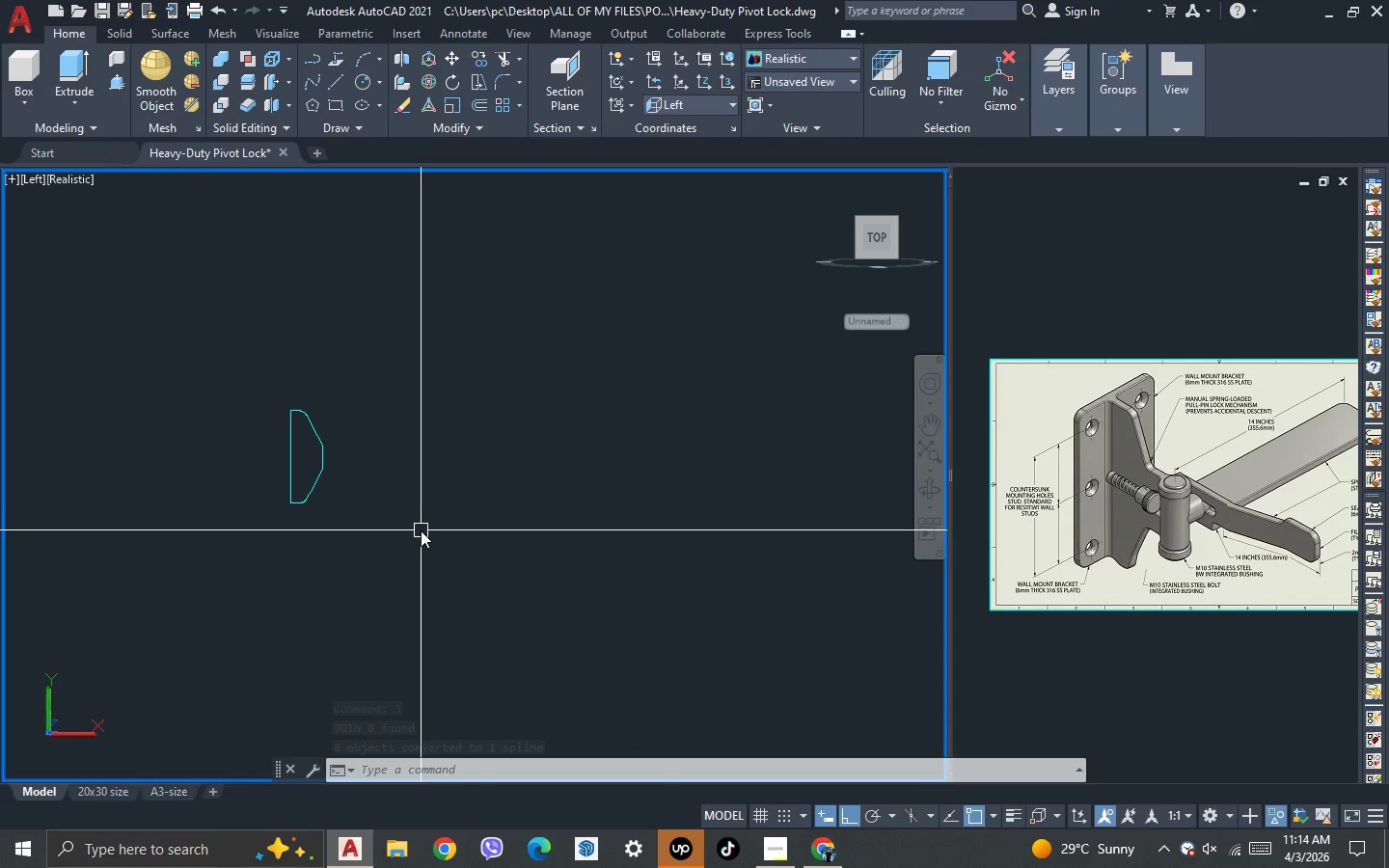 
key(3)
 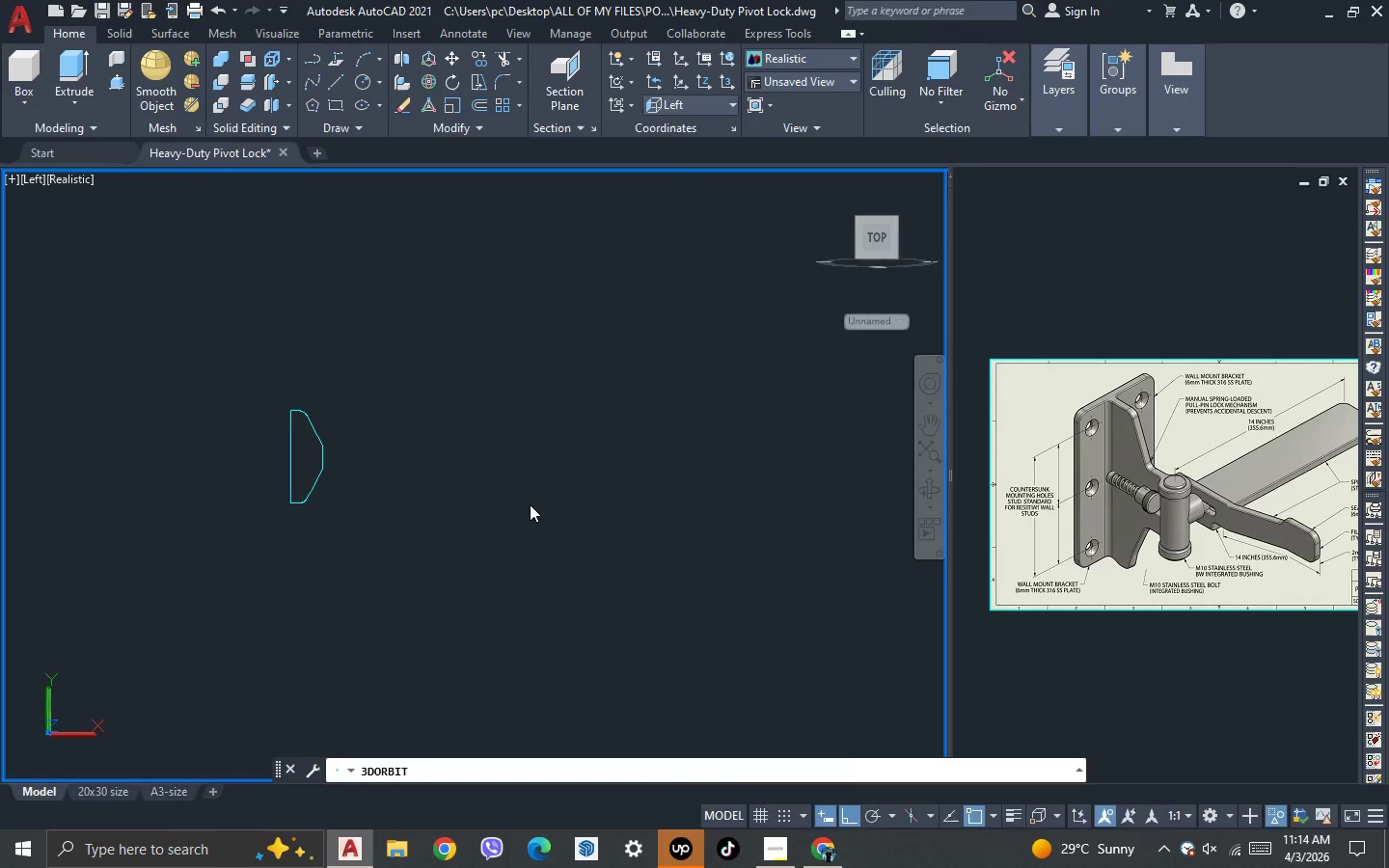 
key(Space)
 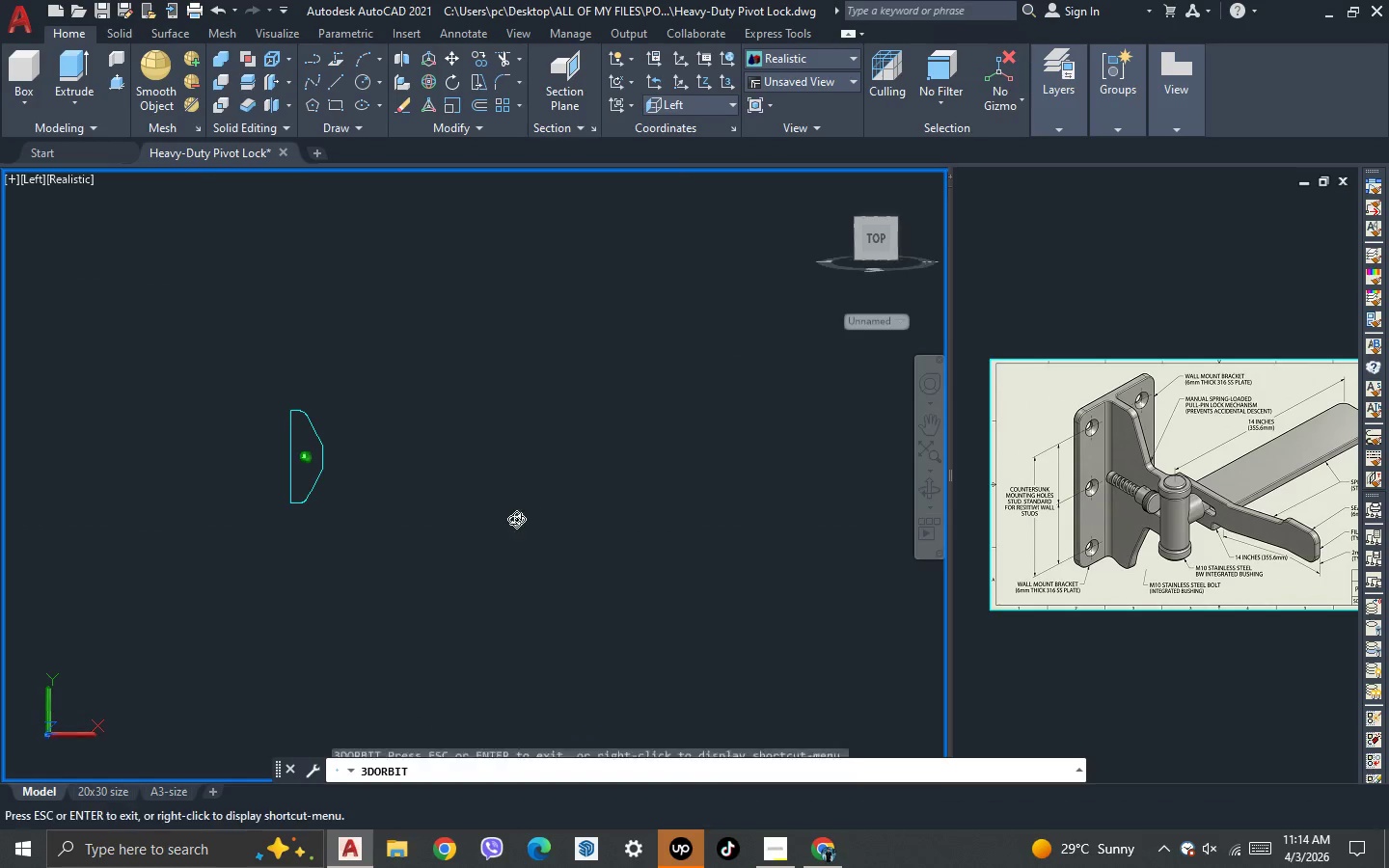 
left_click_drag(start_coordinate=[525, 507], to_coordinate=[403, 613])
 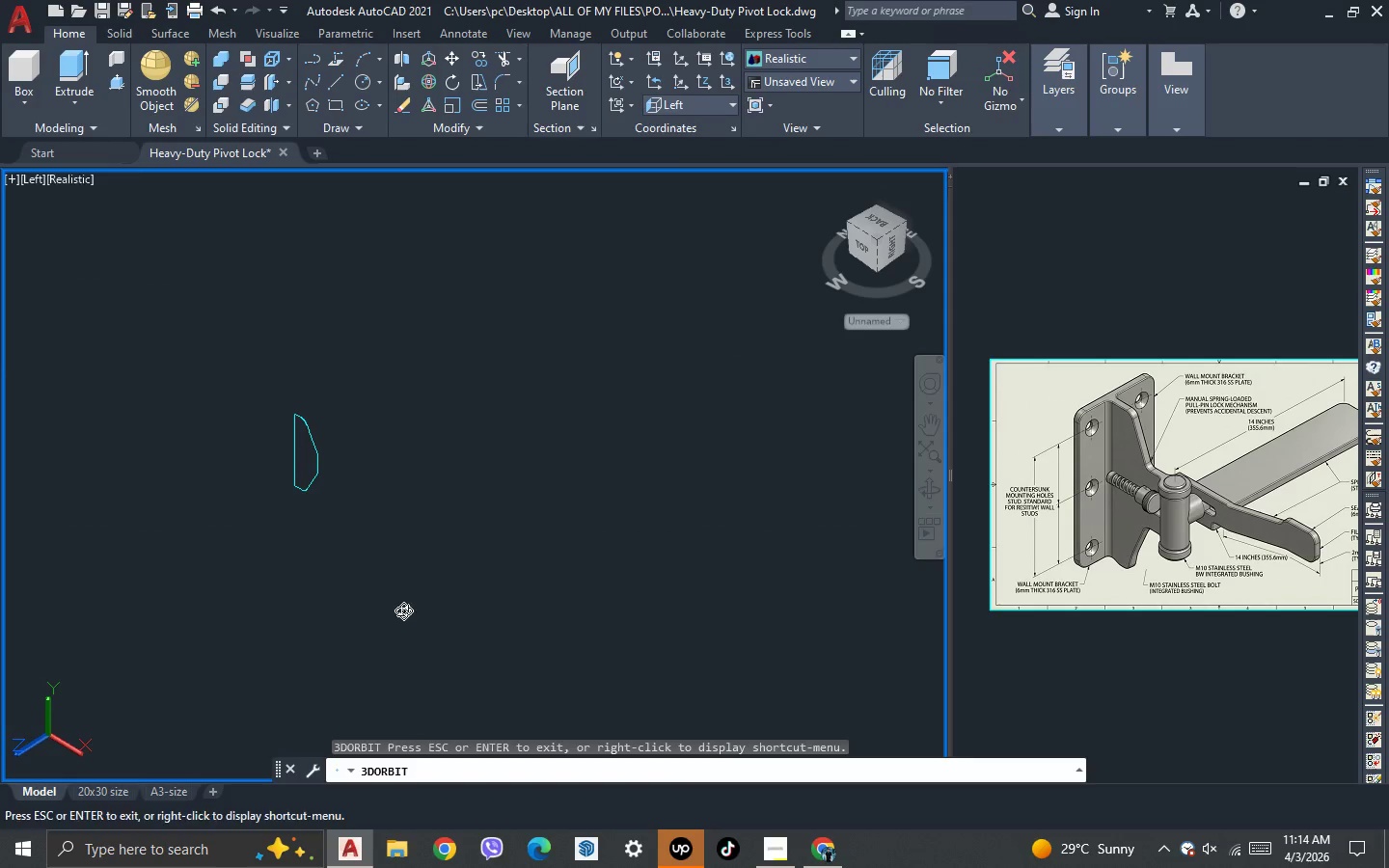 
key(Escape)
 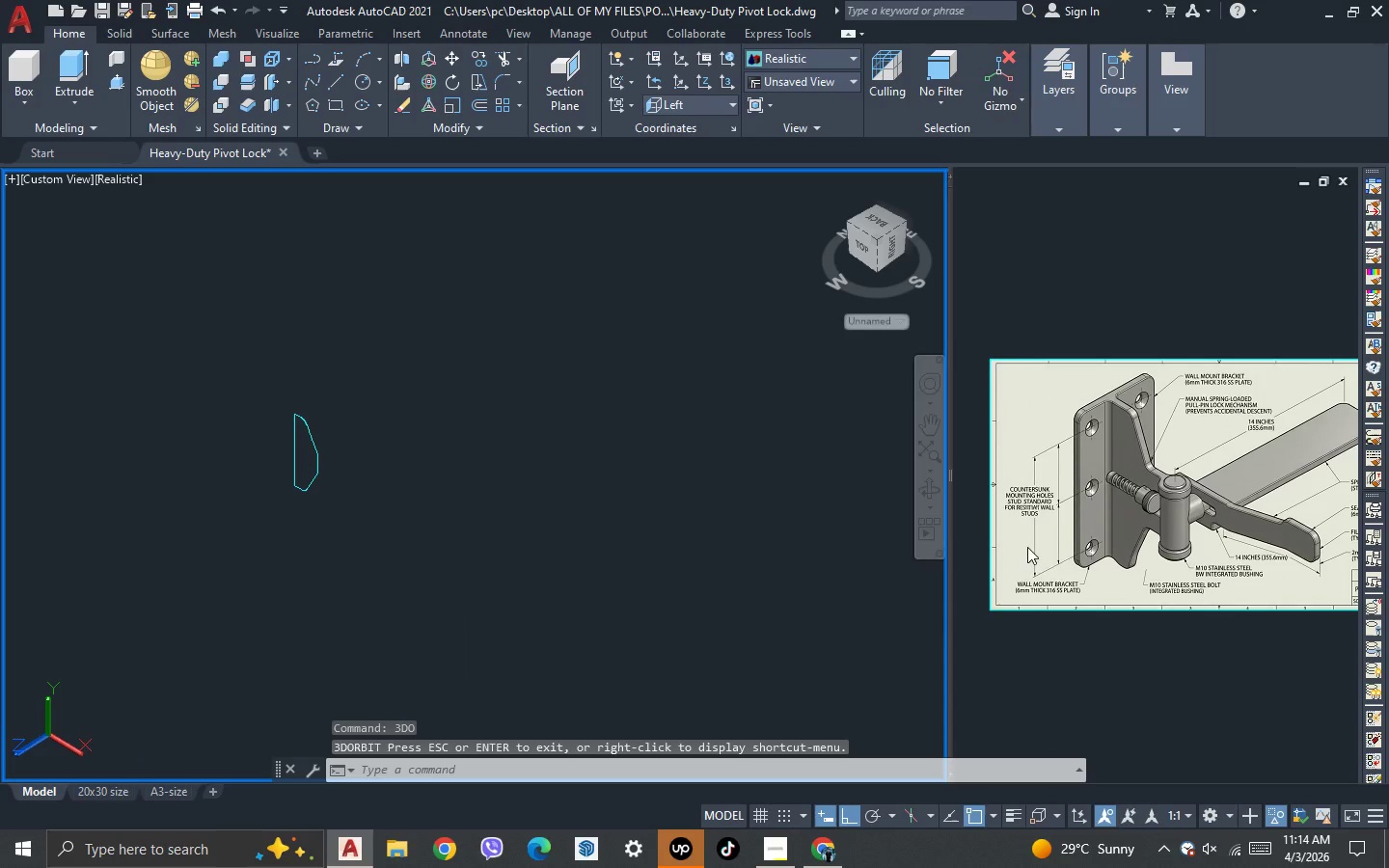 
left_click([1077, 540])
 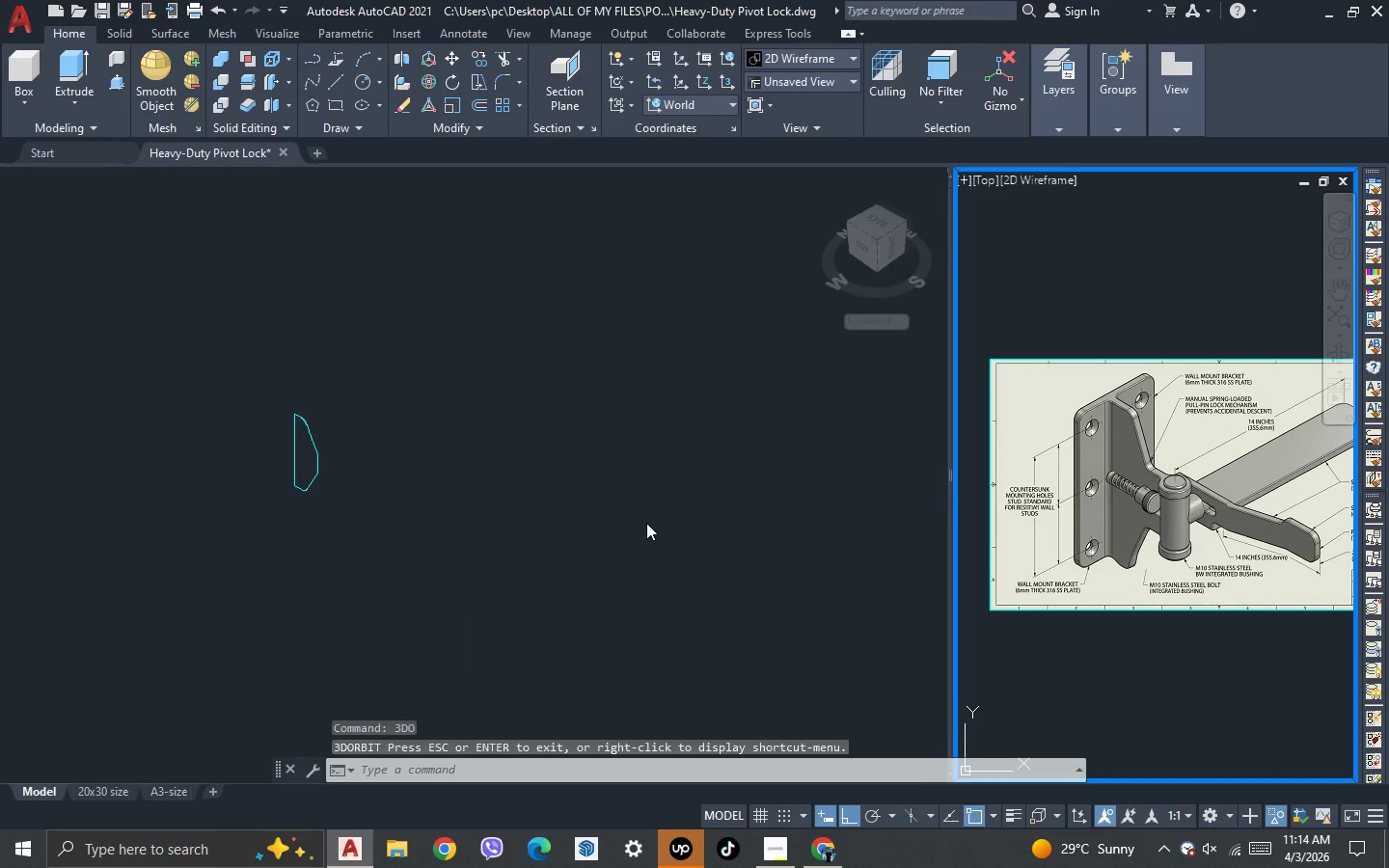 
left_click([646, 523])
 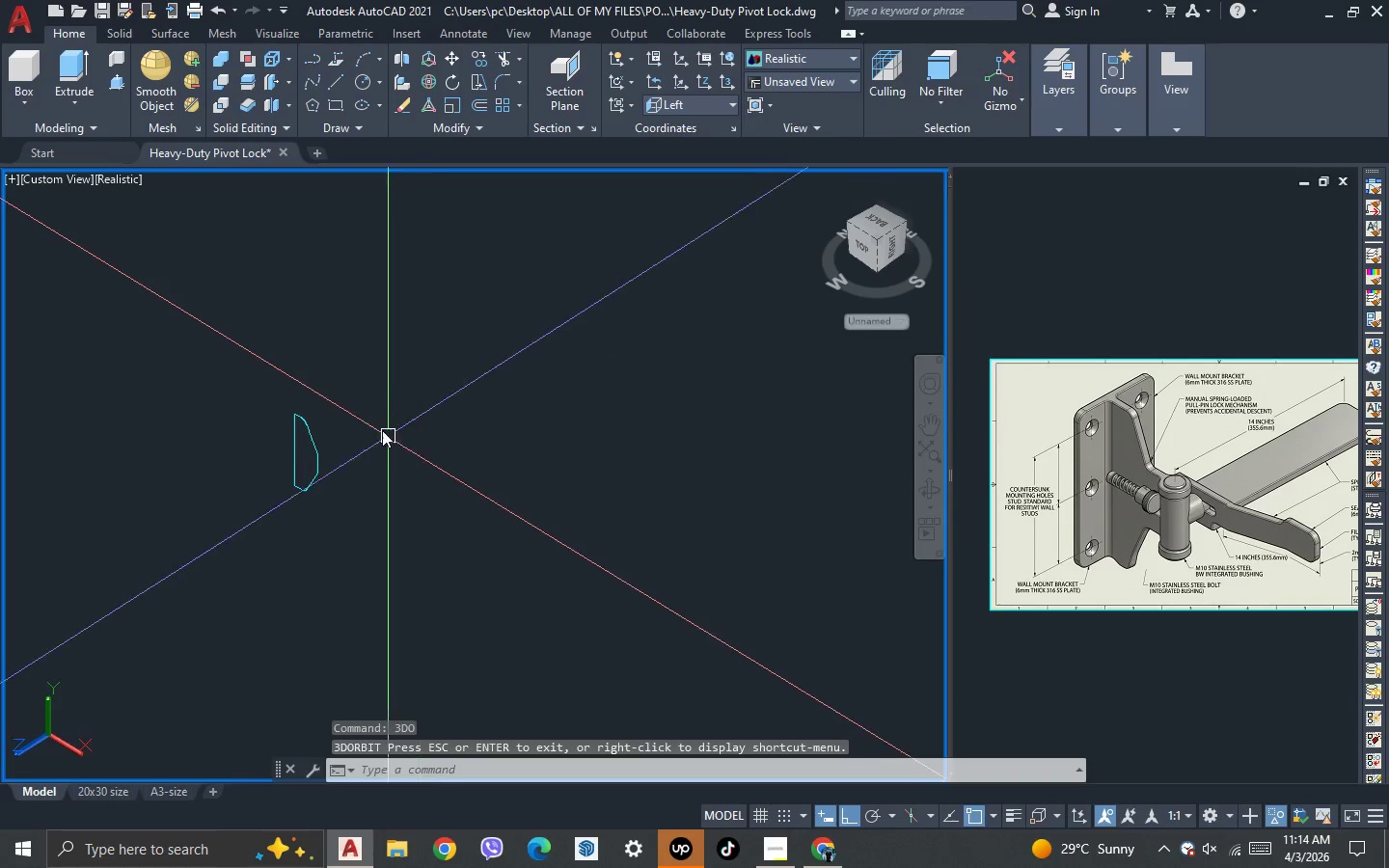 
scroll: coordinate [330, 428], scroll_direction: up, amount: 2.0
 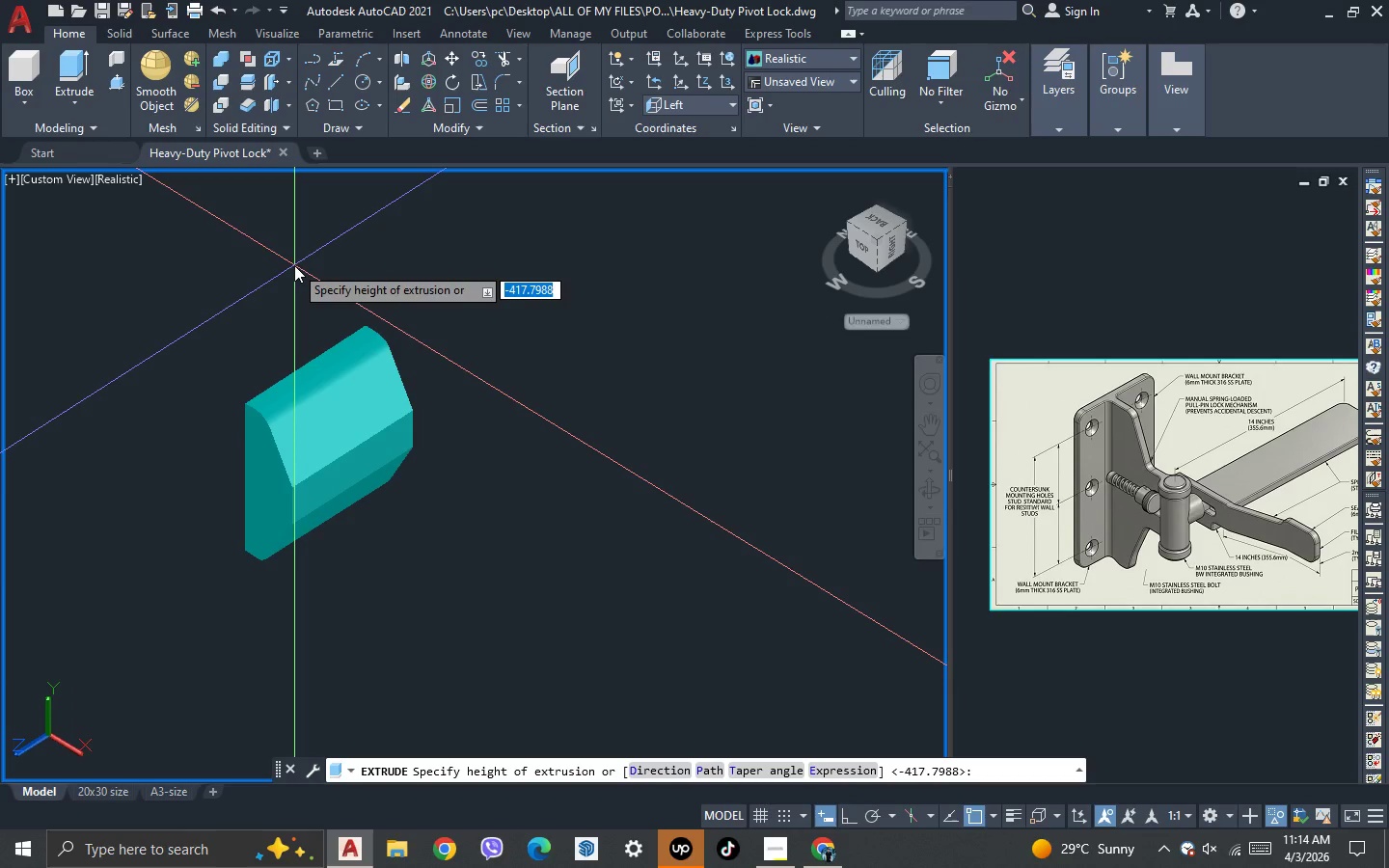 
key(6)
 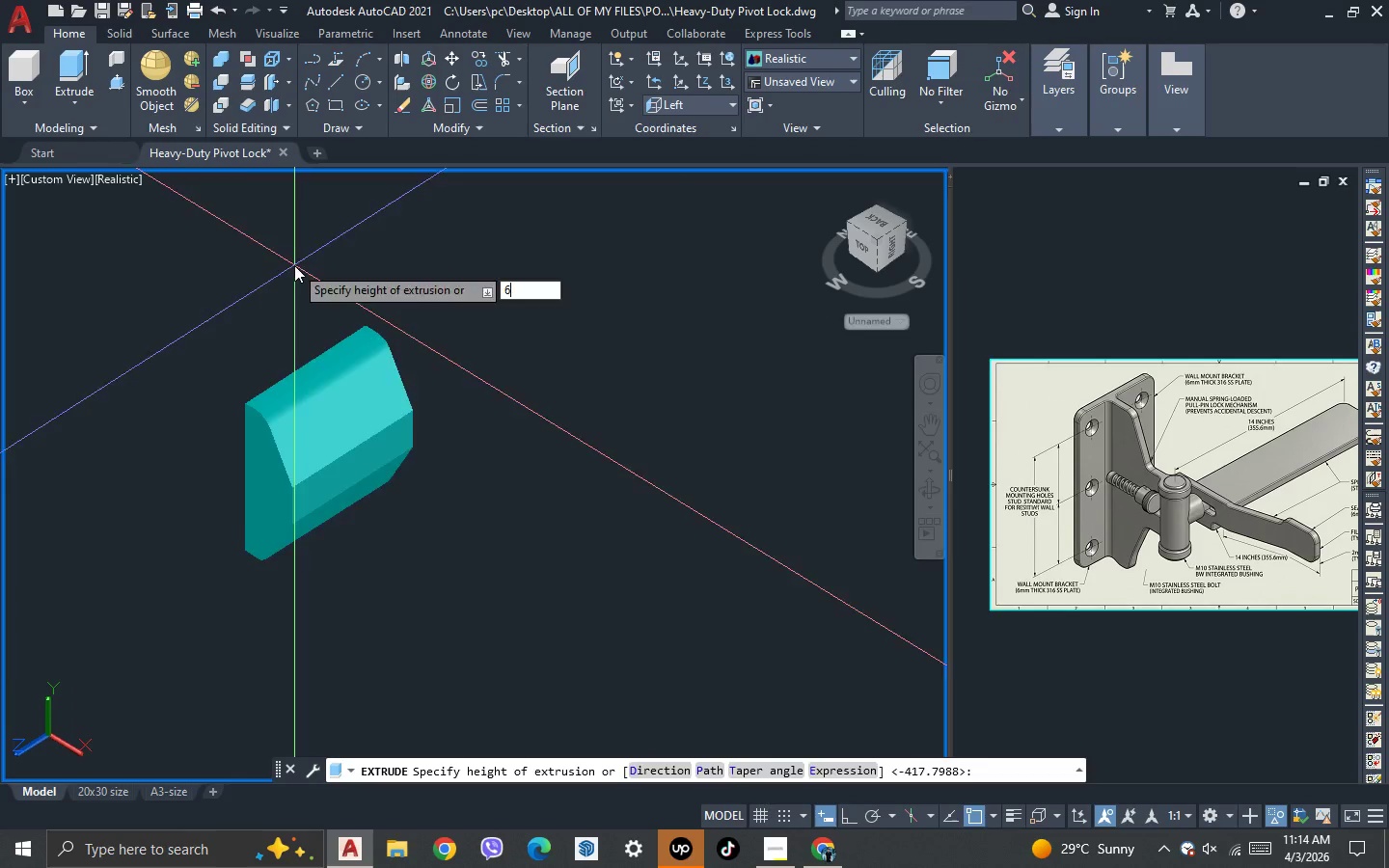 
key(Space)
 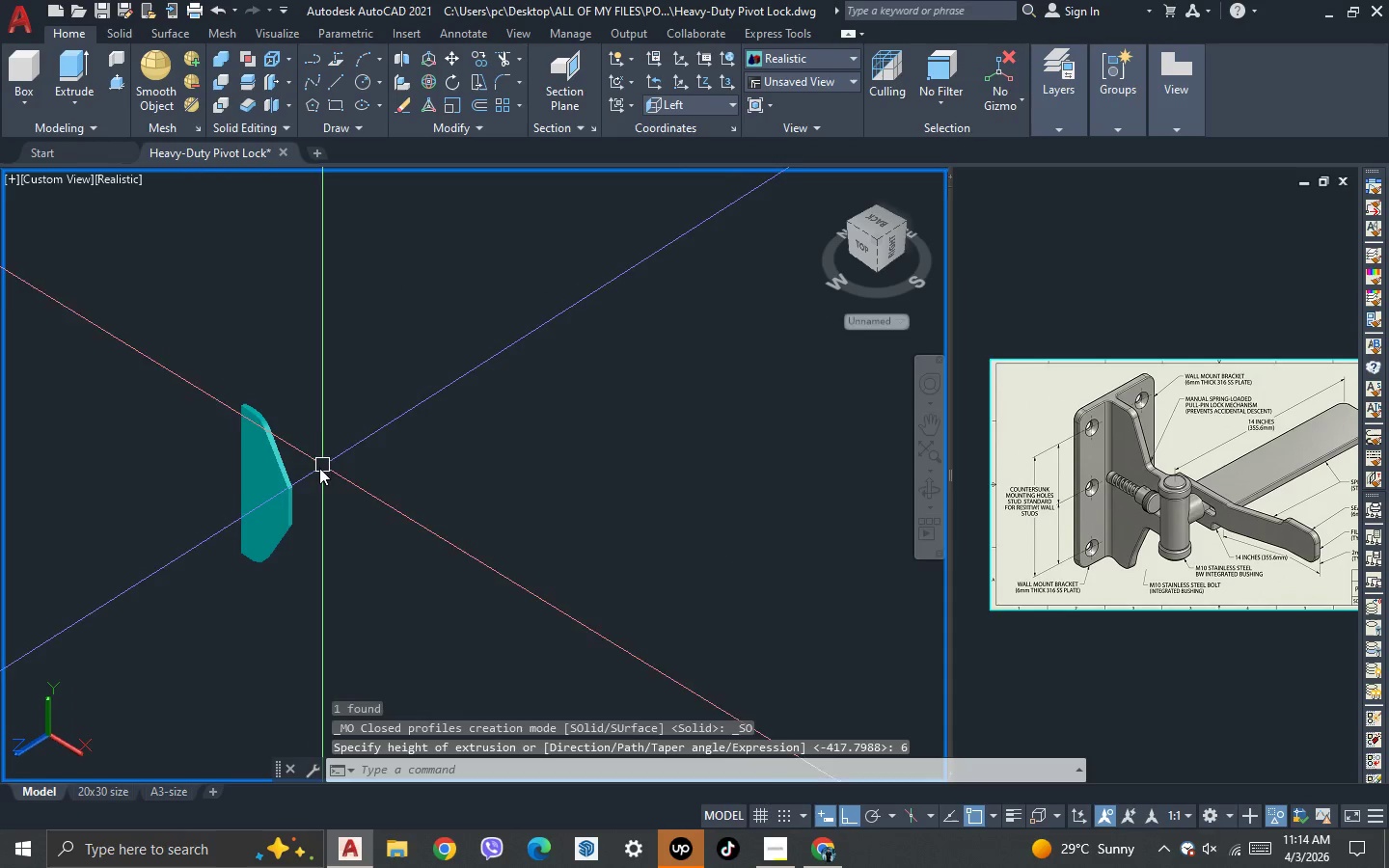 
scroll: coordinate [233, 472], scroll_direction: up, amount: 2.0